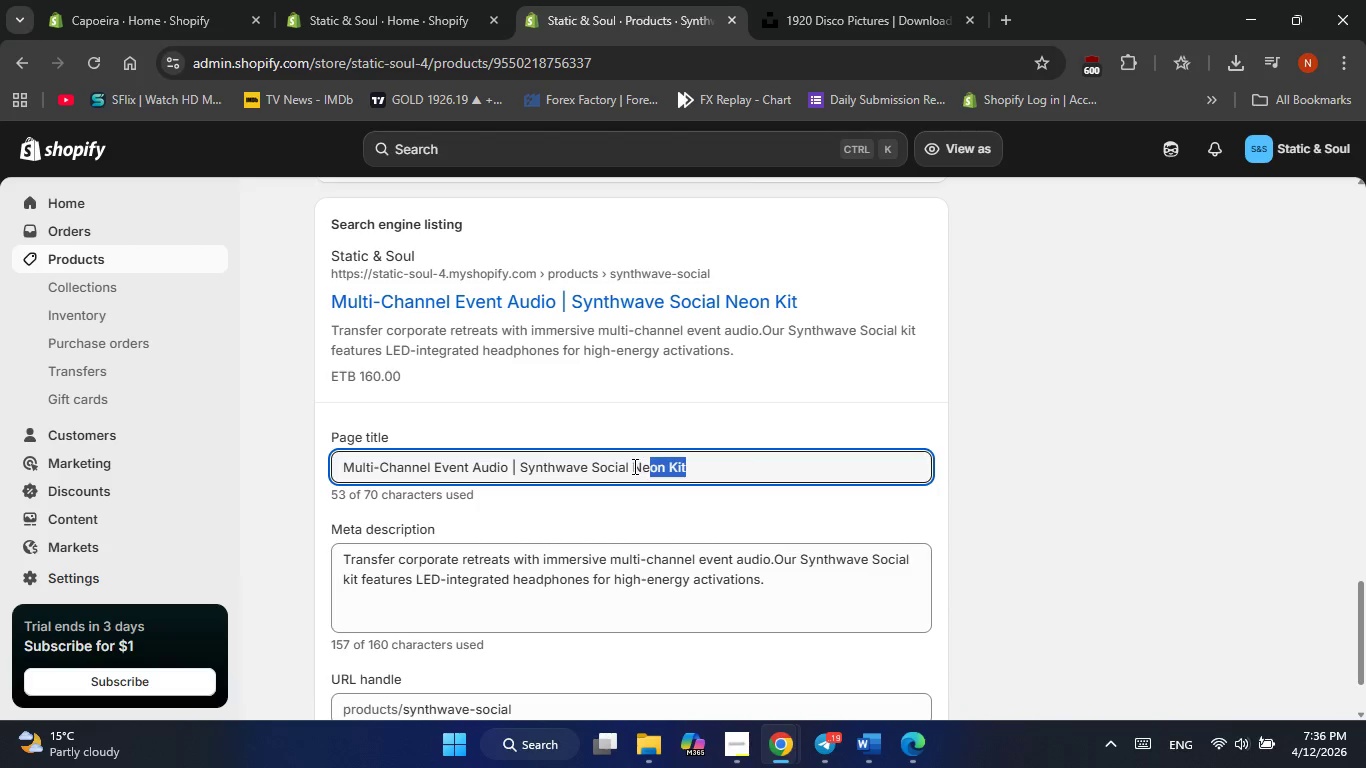 
left_click([633, 466])
 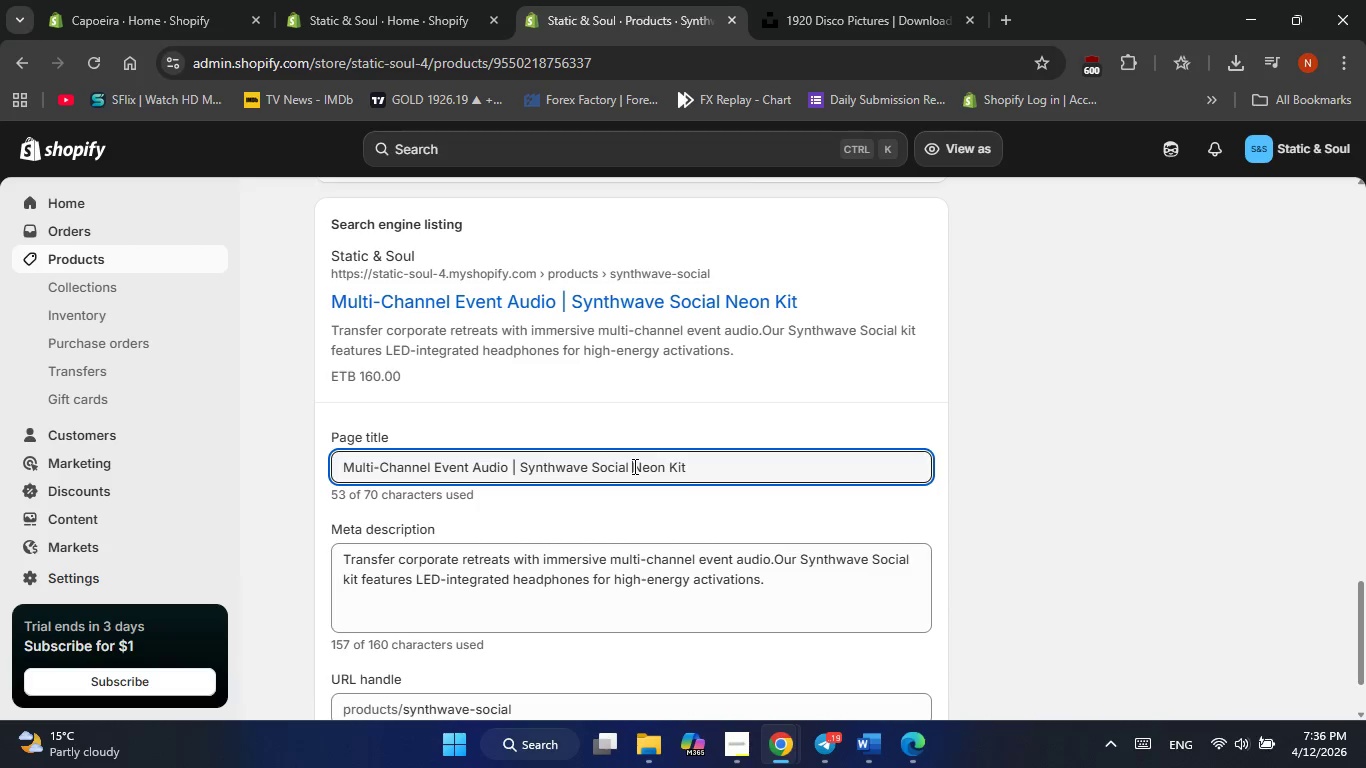 
type(80s )
 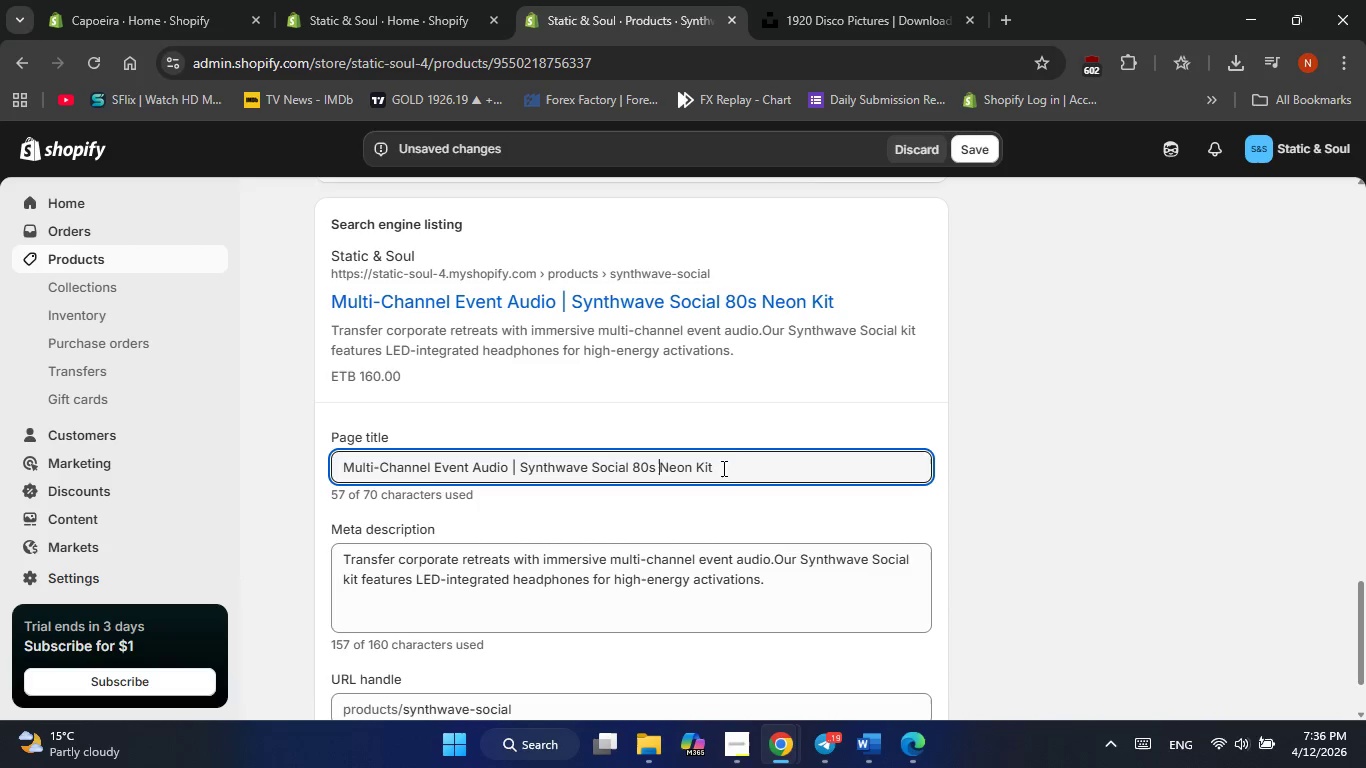 
left_click([729, 468])
 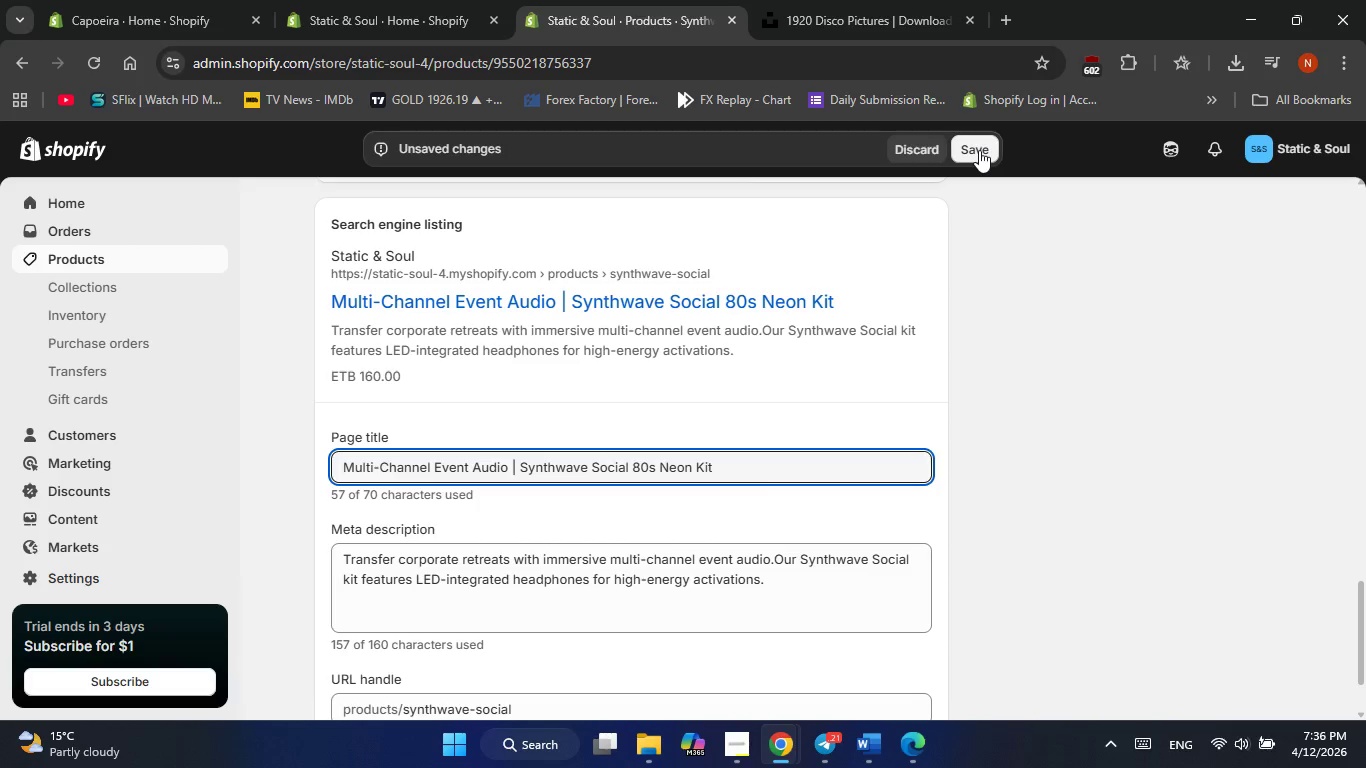 
wait(8.67)
 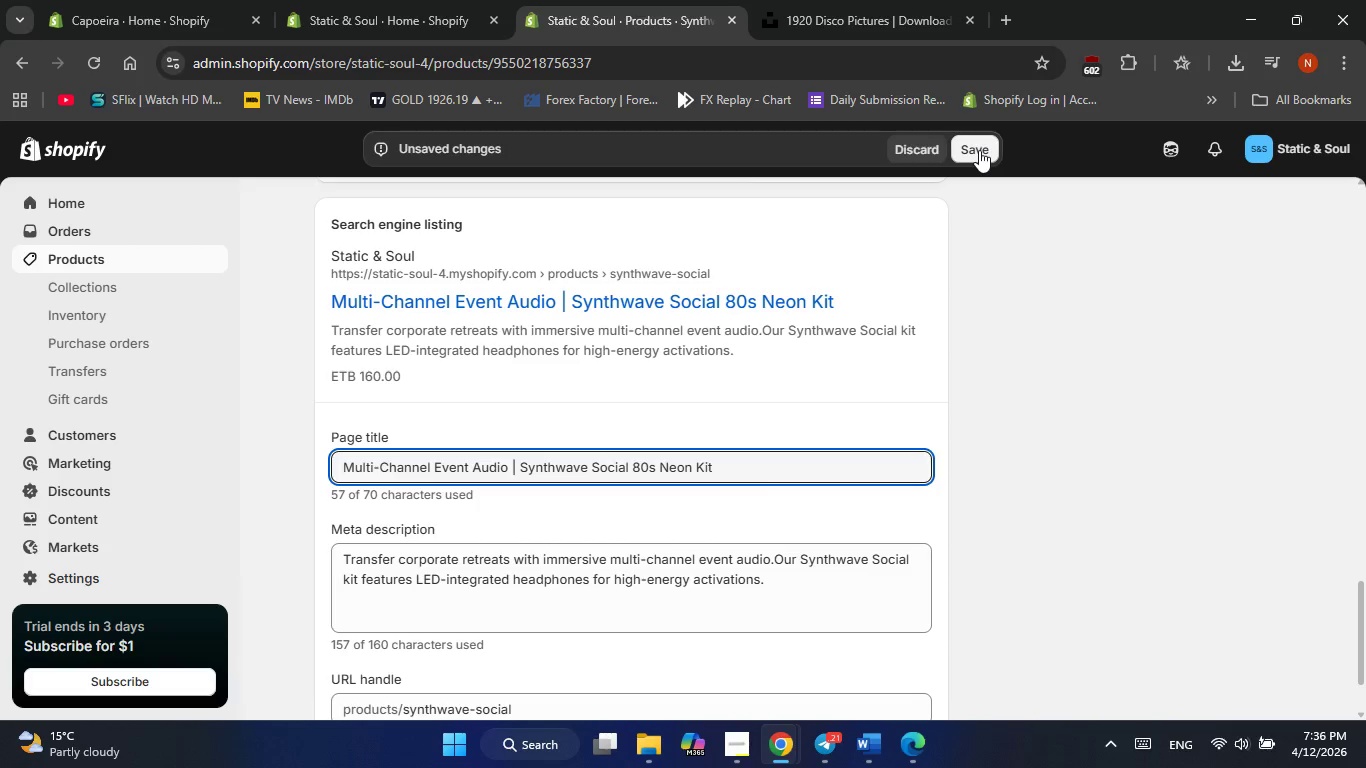 
left_click([979, 150])
 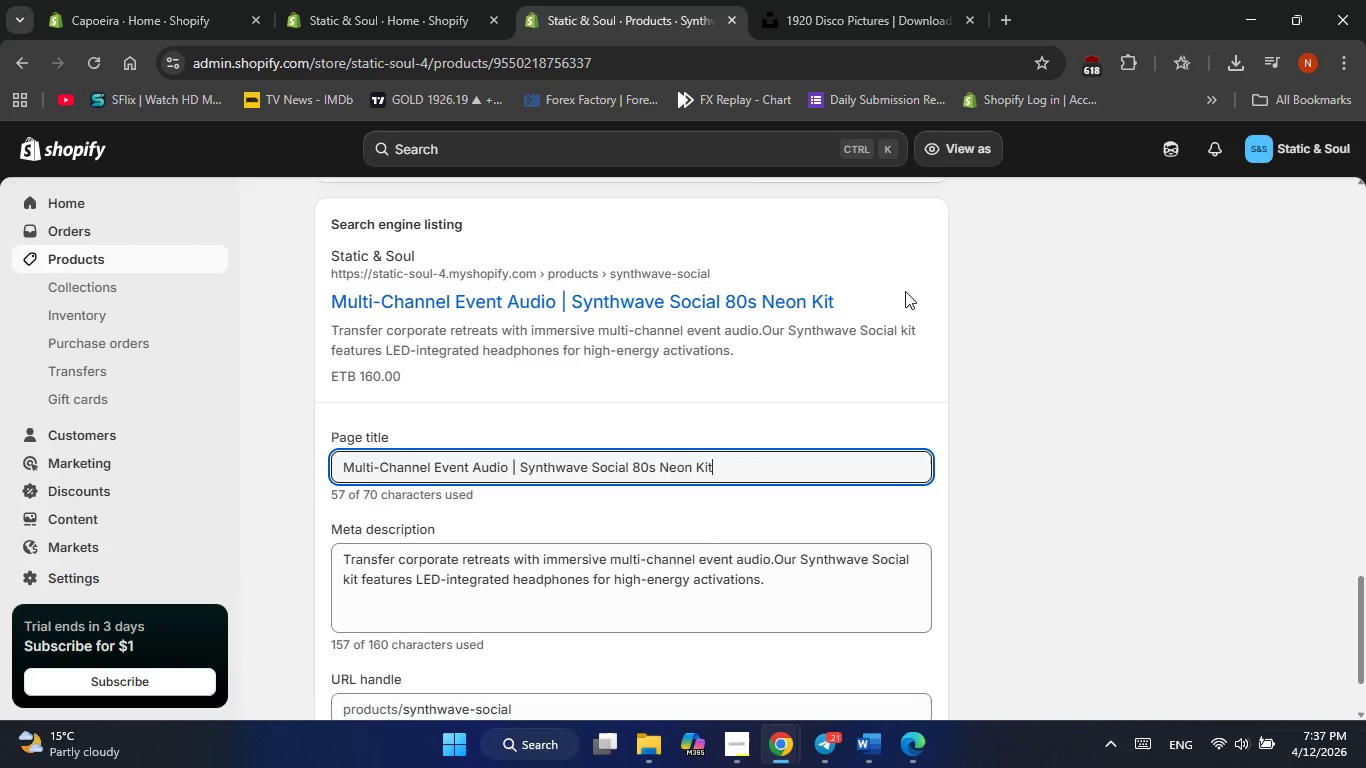 
wait(18.12)
 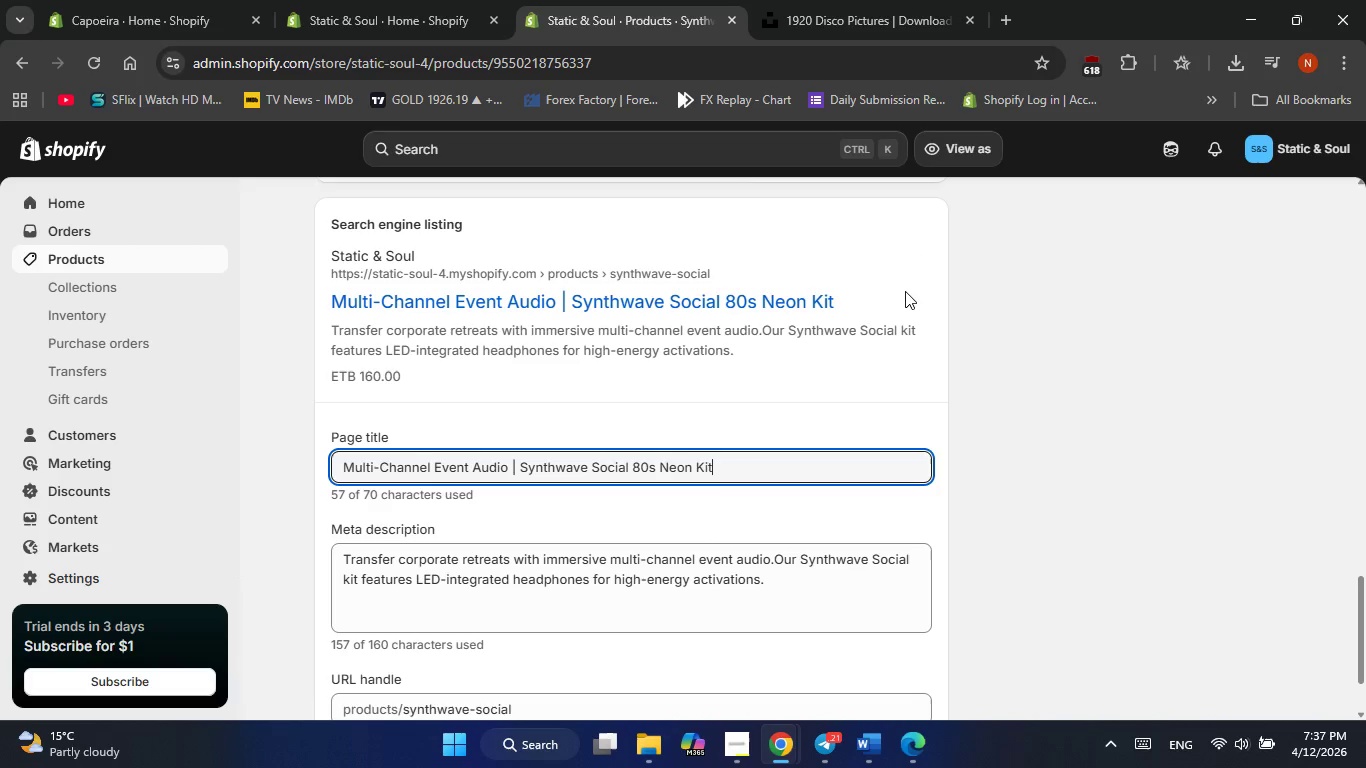 
left_click([113, 256])
 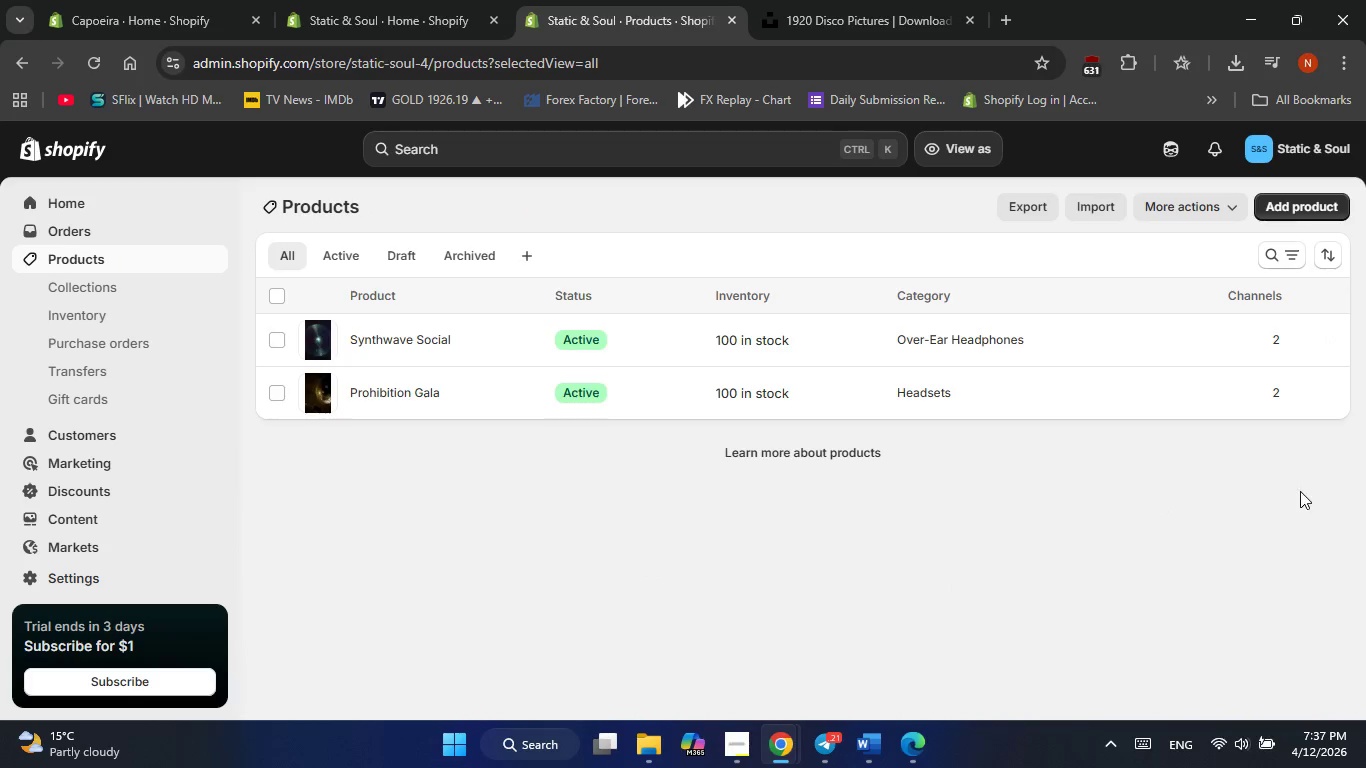 
scroll: coordinate [1252, 492], scroll_direction: up, amount: 3.0
 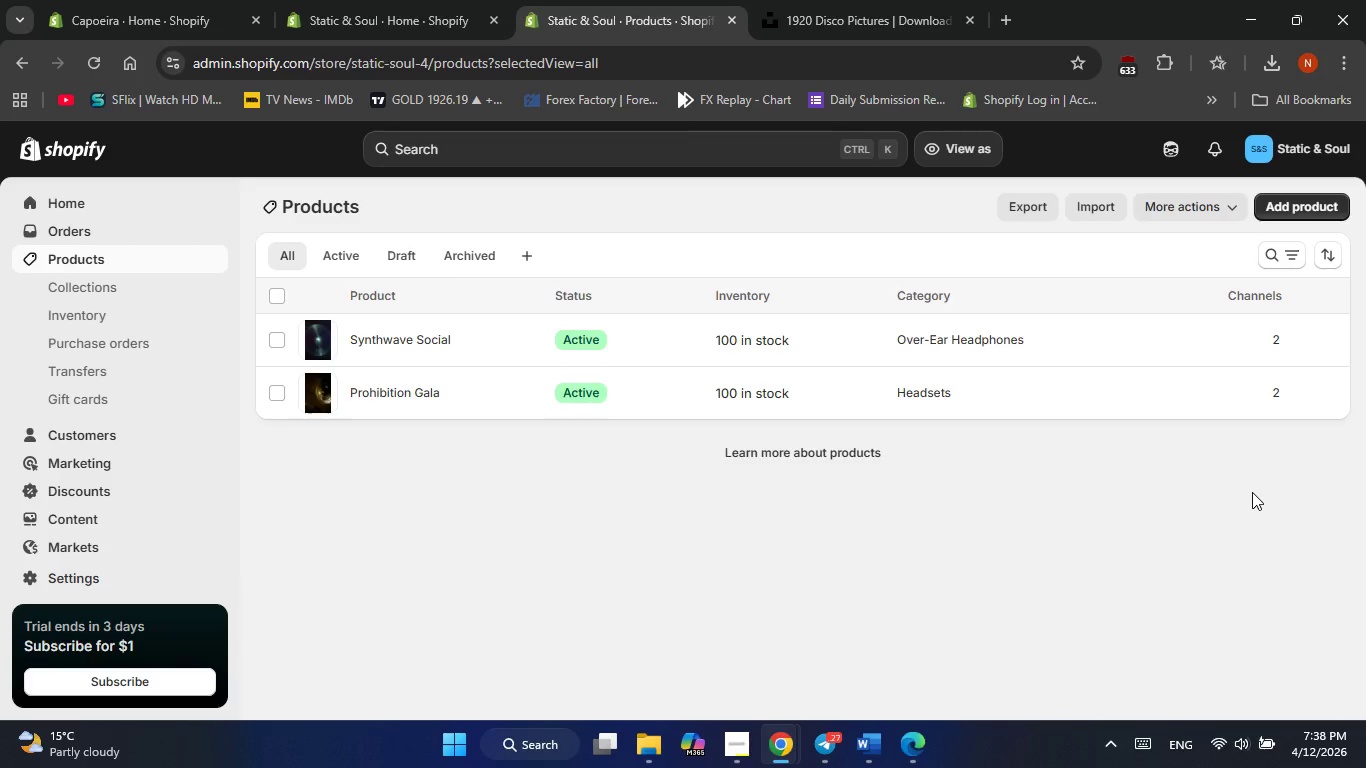 
wait(83.35)
 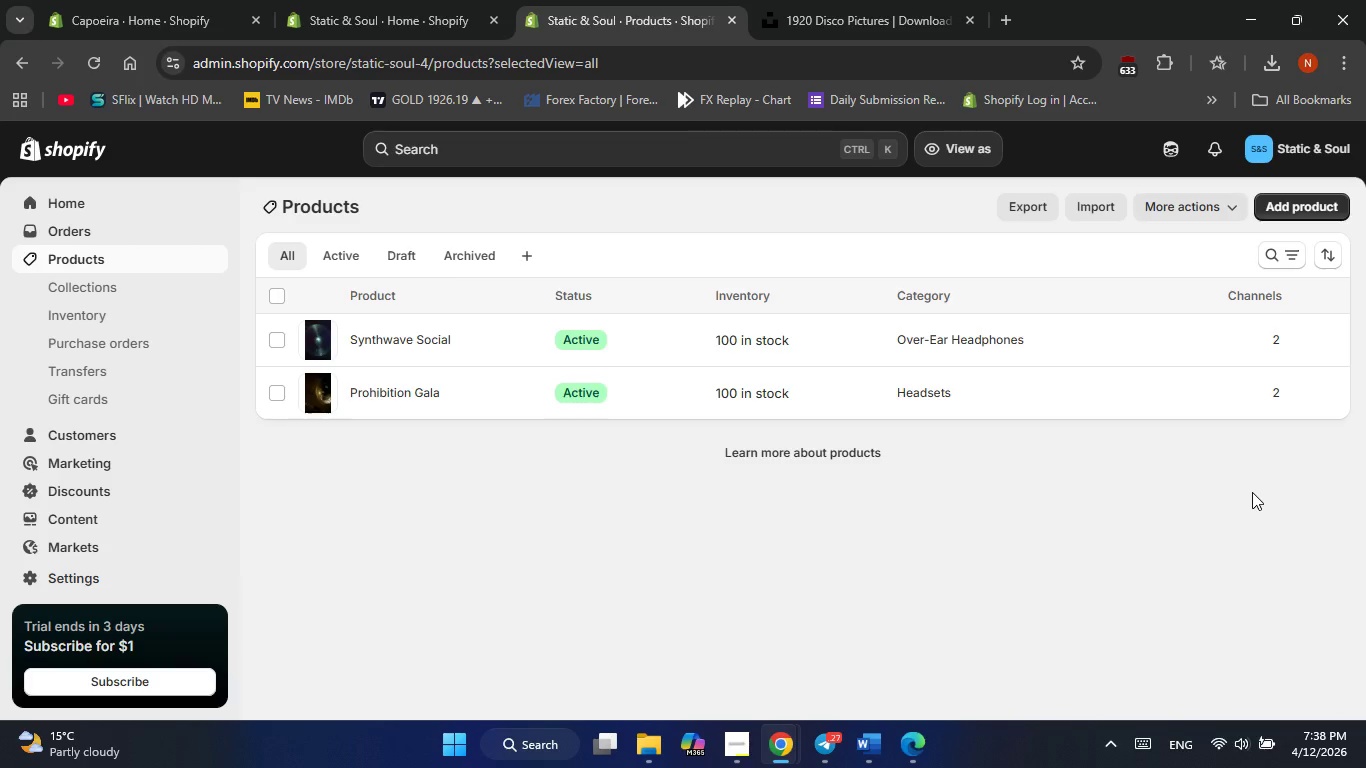 
left_click([429, 288])
 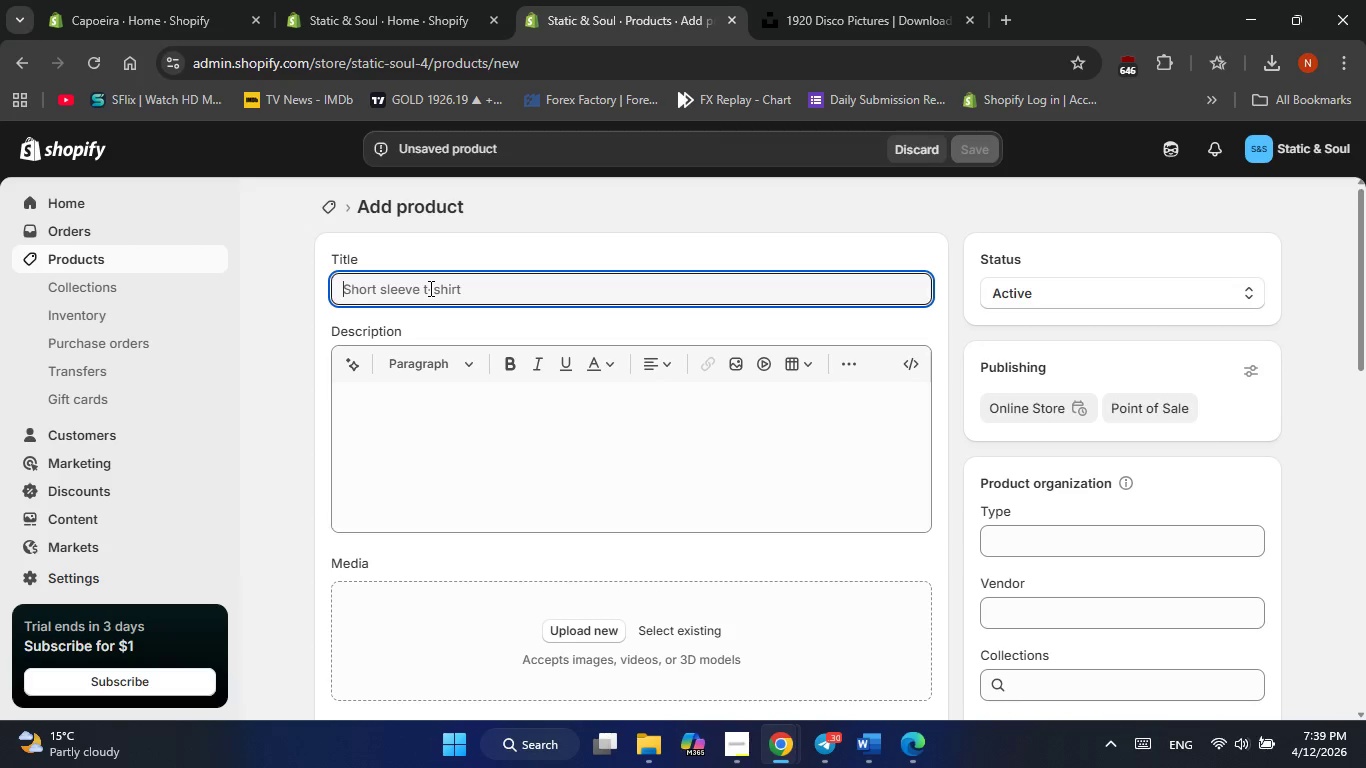 
wait(26.22)
 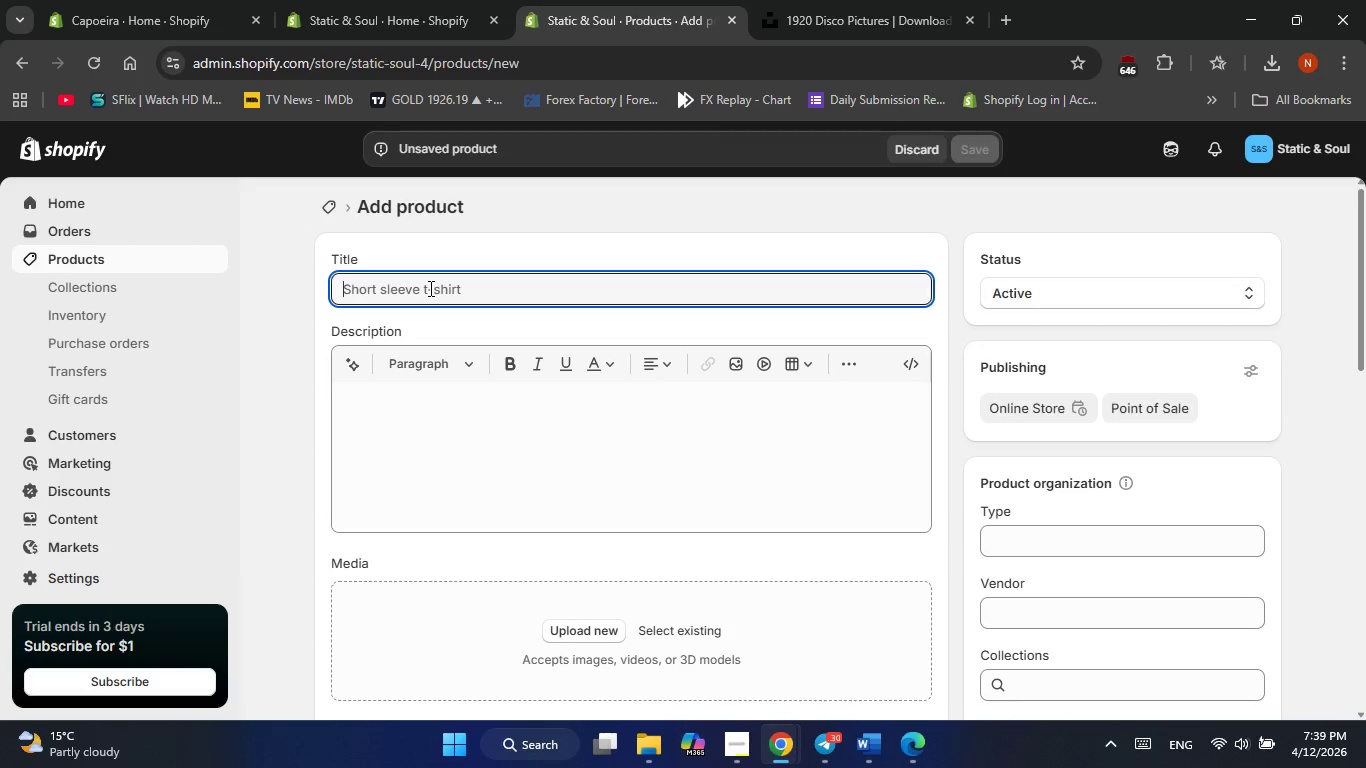 
type(The Vinyl Revival)
 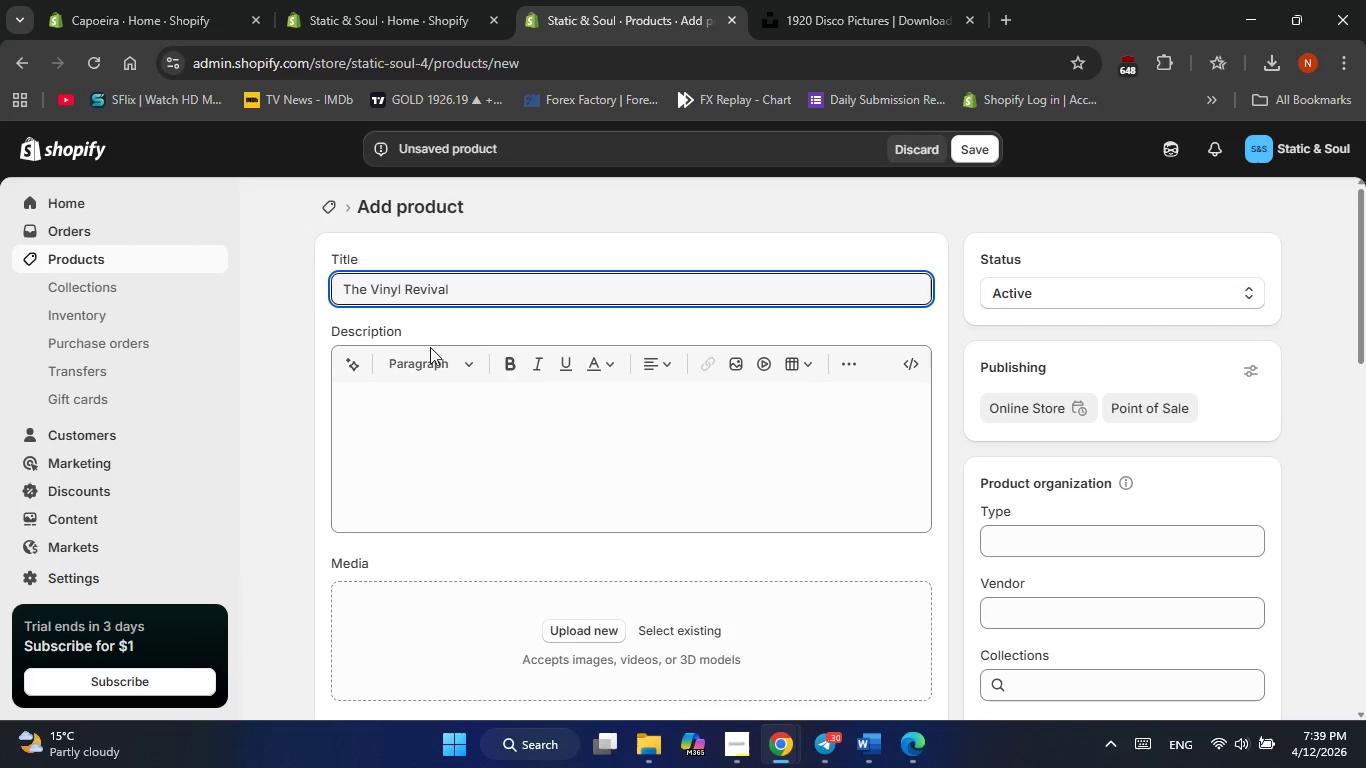 
left_click([437, 455])
 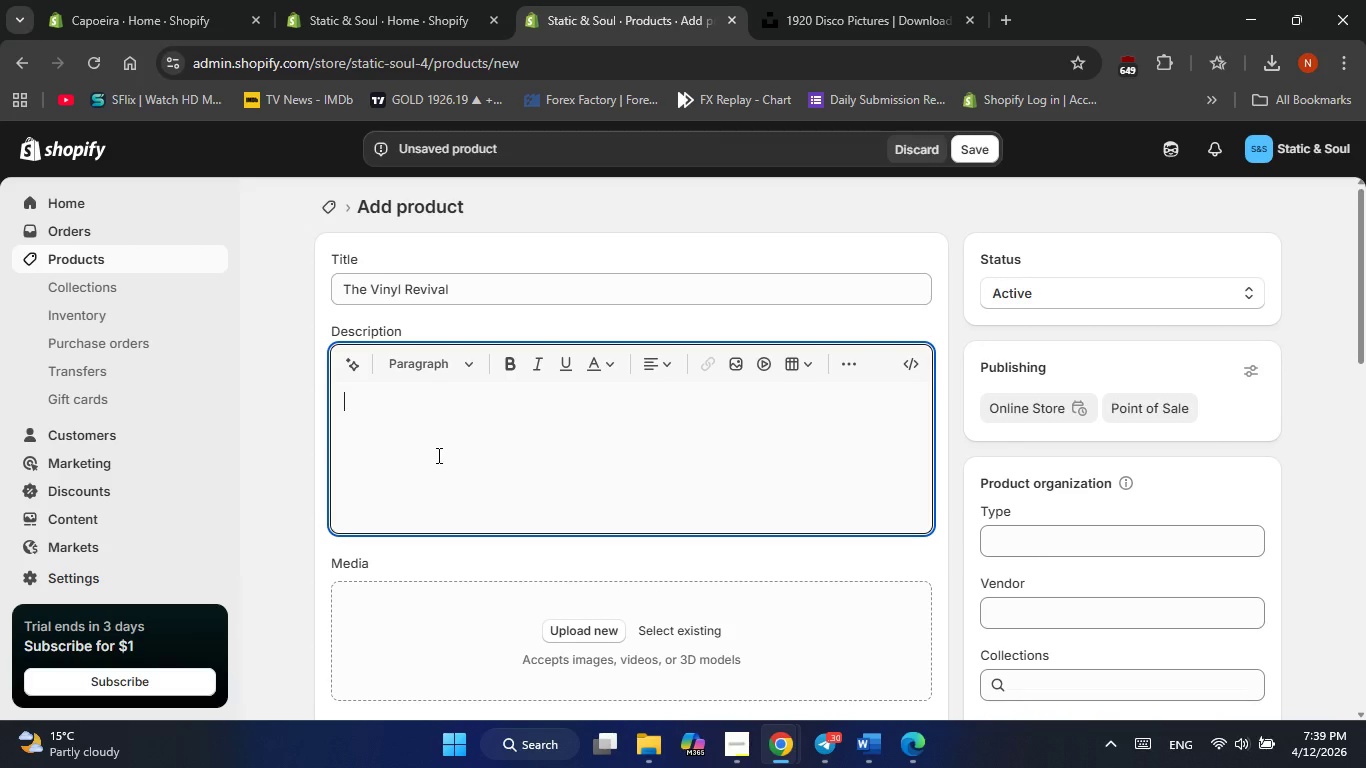 
wait(8.78)
 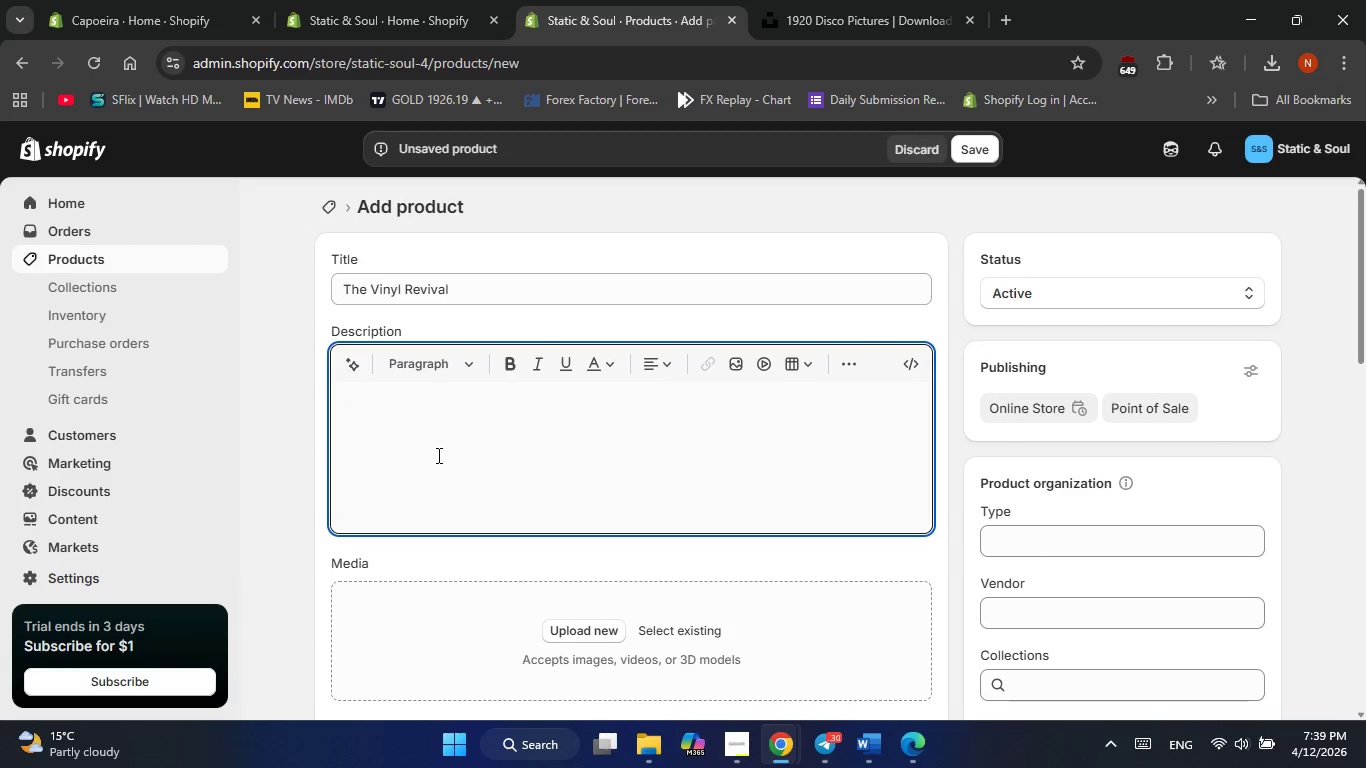 
type(For events where the "vibe" is everything )
key(Backspace)
type(, The )
 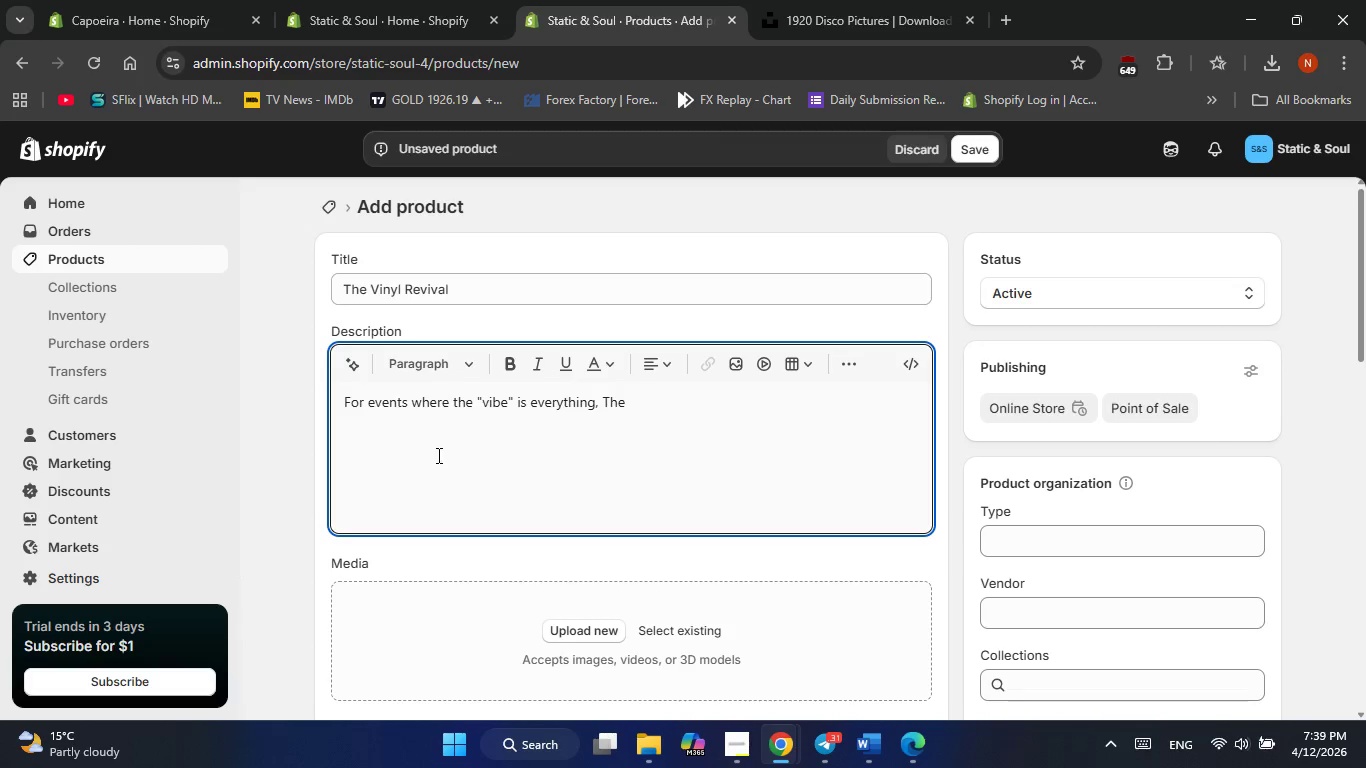 
key(ArrowLeft)
 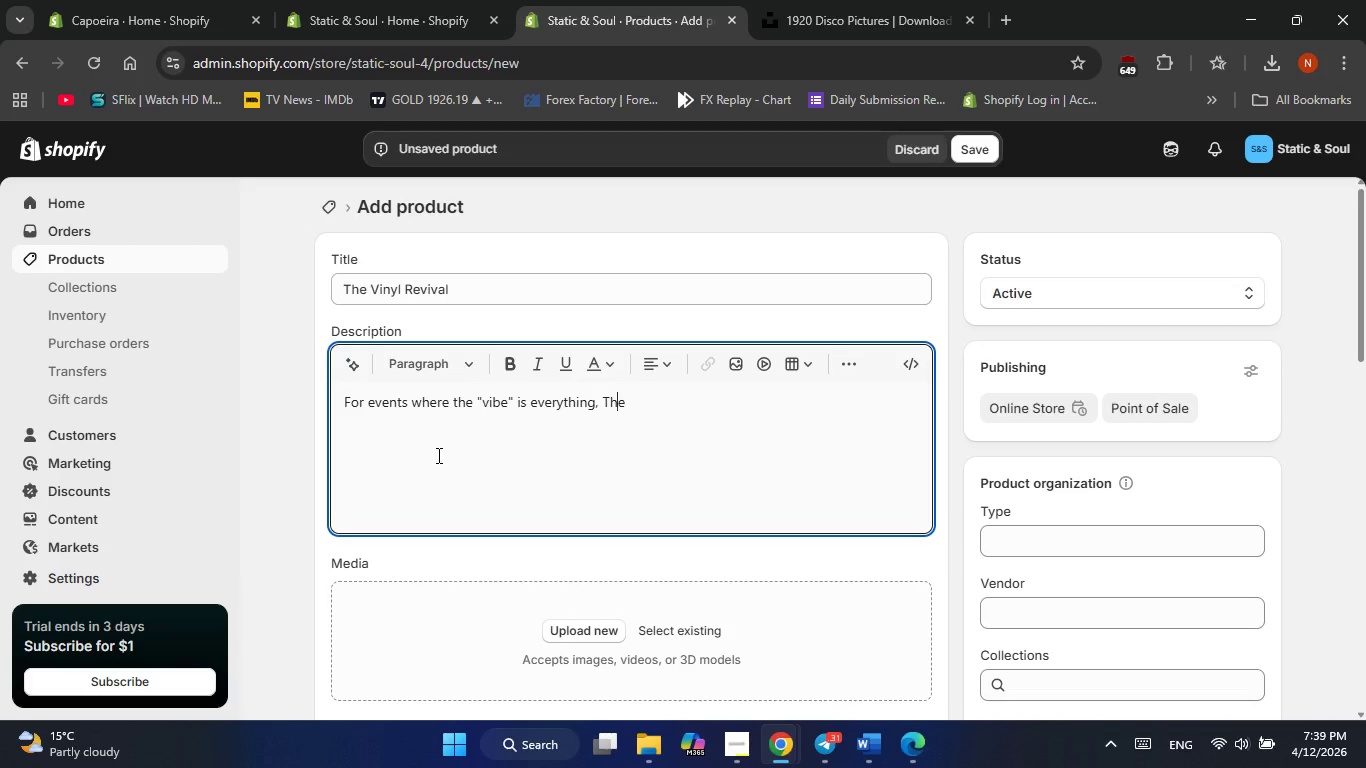 
key(ArrowLeft)
 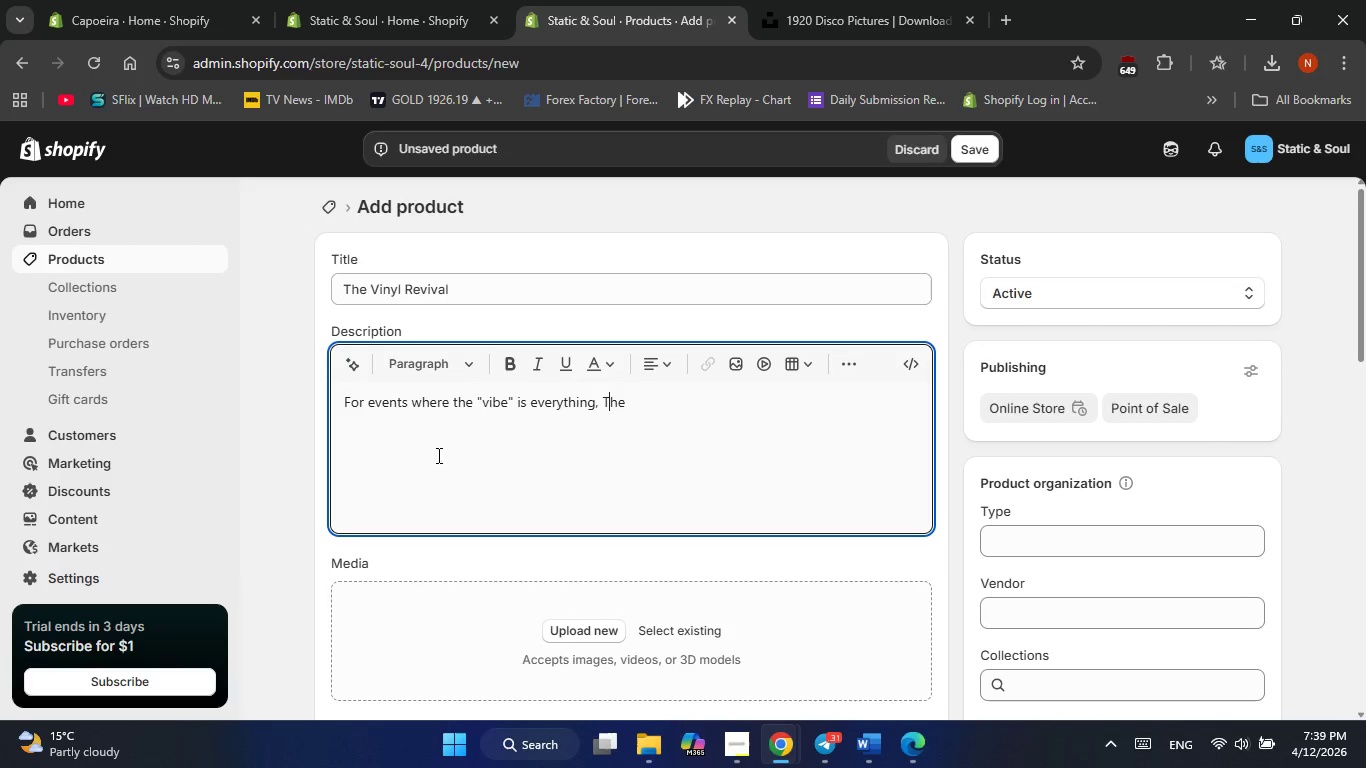 
key(ArrowLeft)
 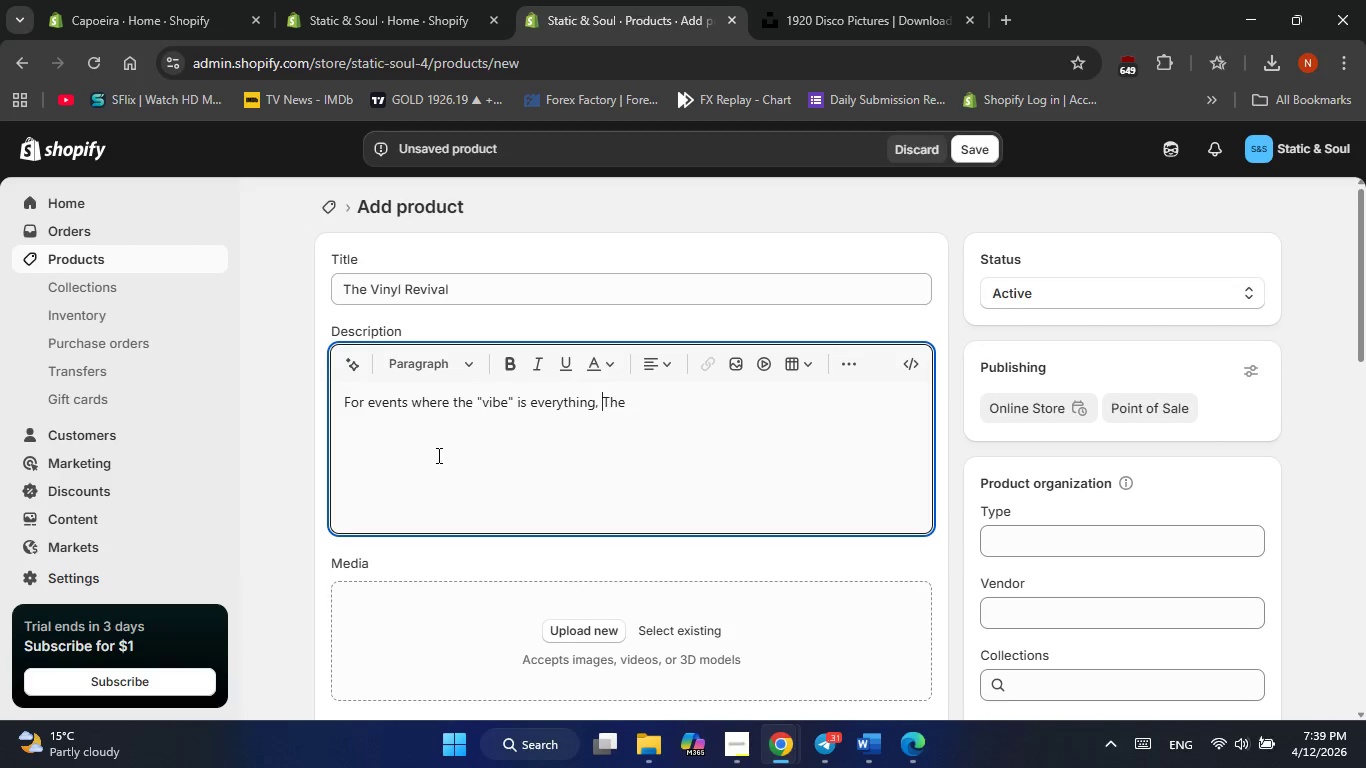 
key(ArrowLeft)
 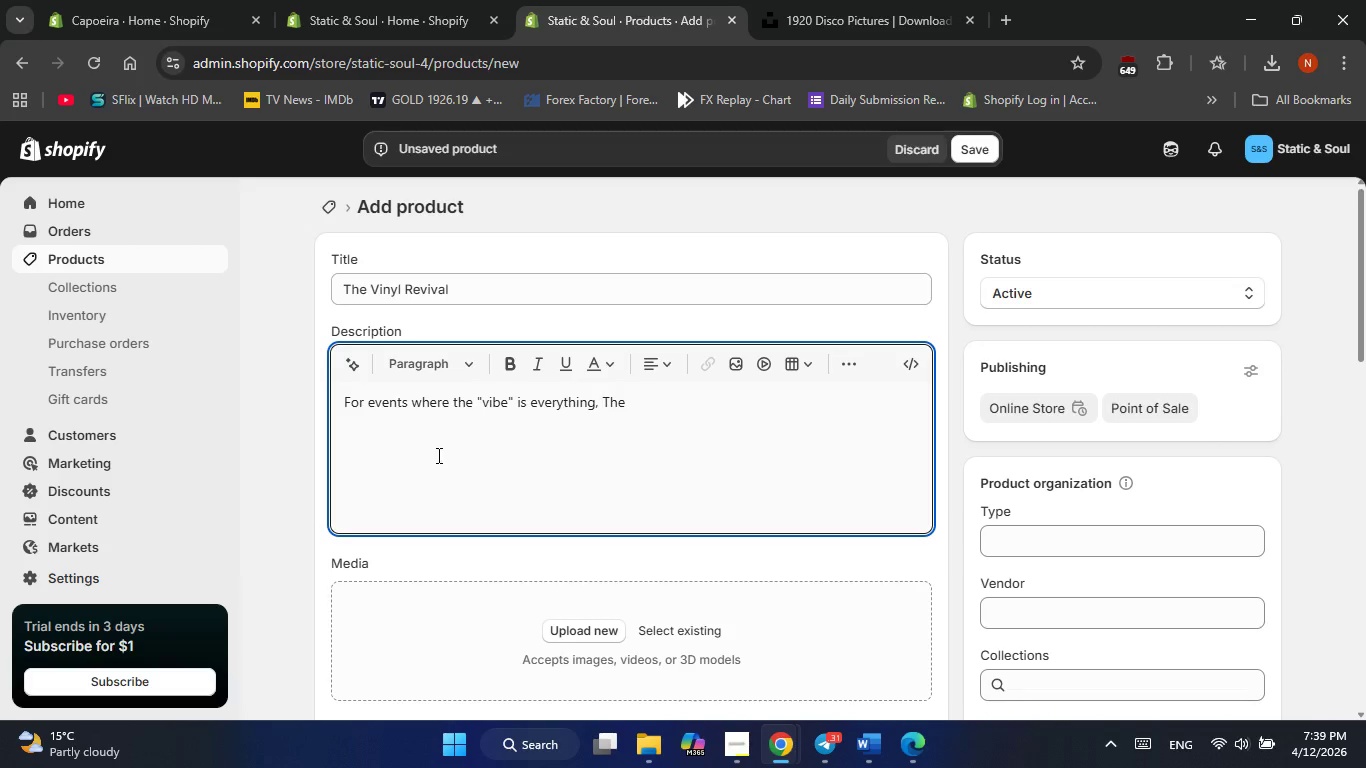 
key(Control+Shift+ArrowRight)
 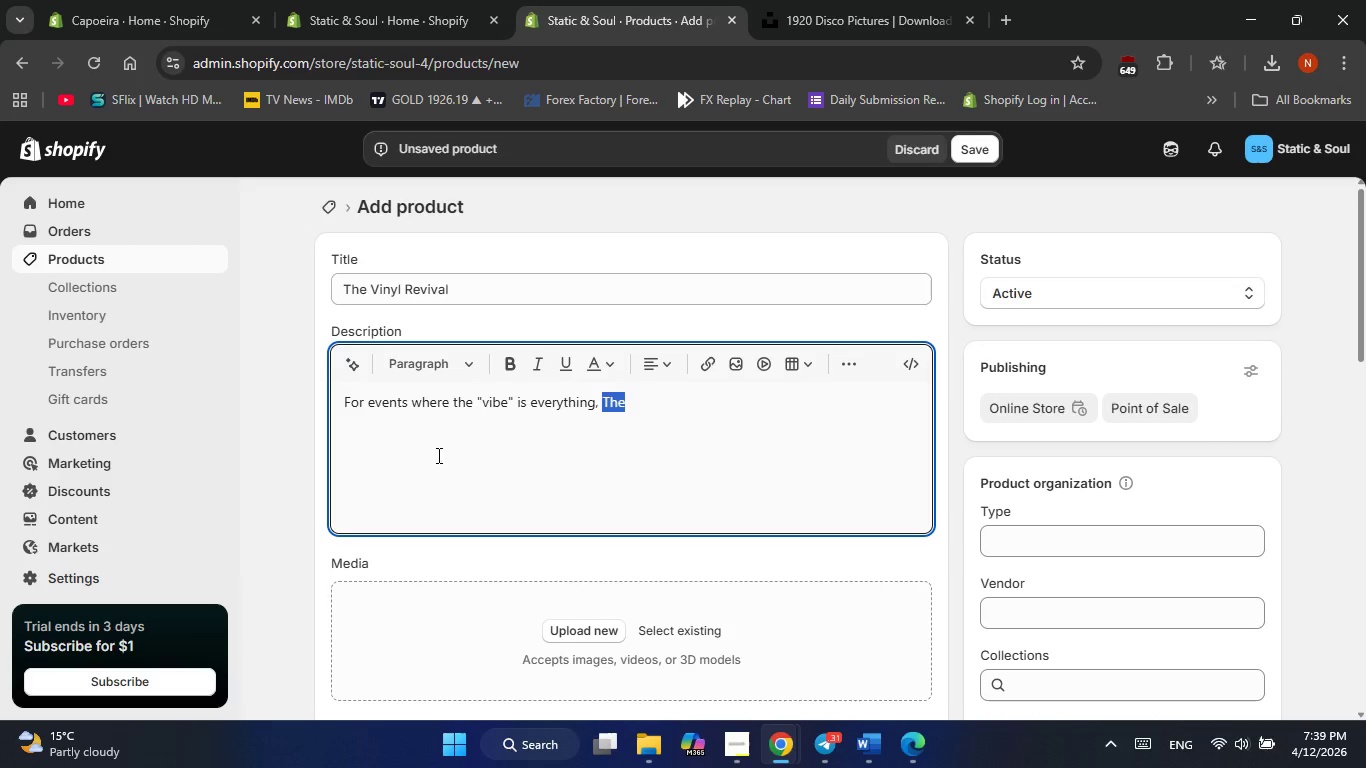 
key(Control+B)
 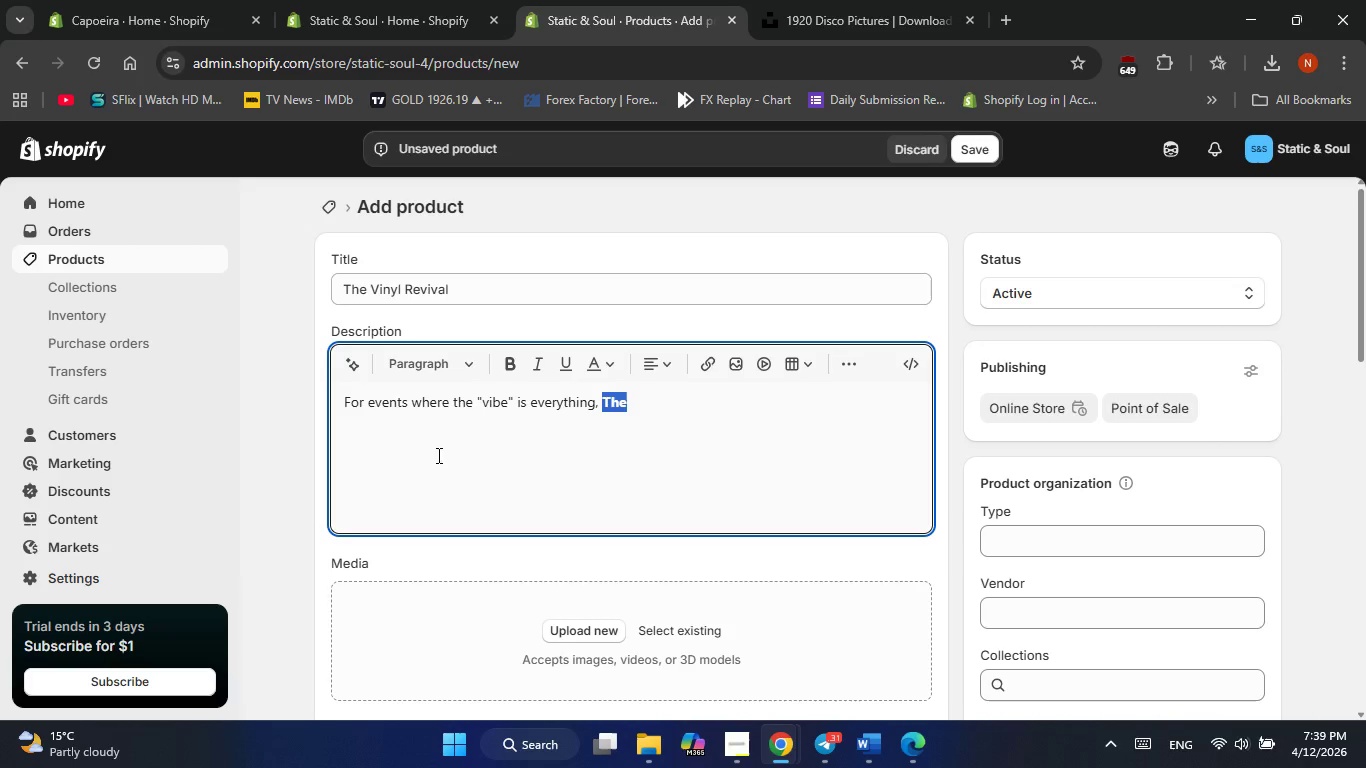 
key(ArrowRight)
 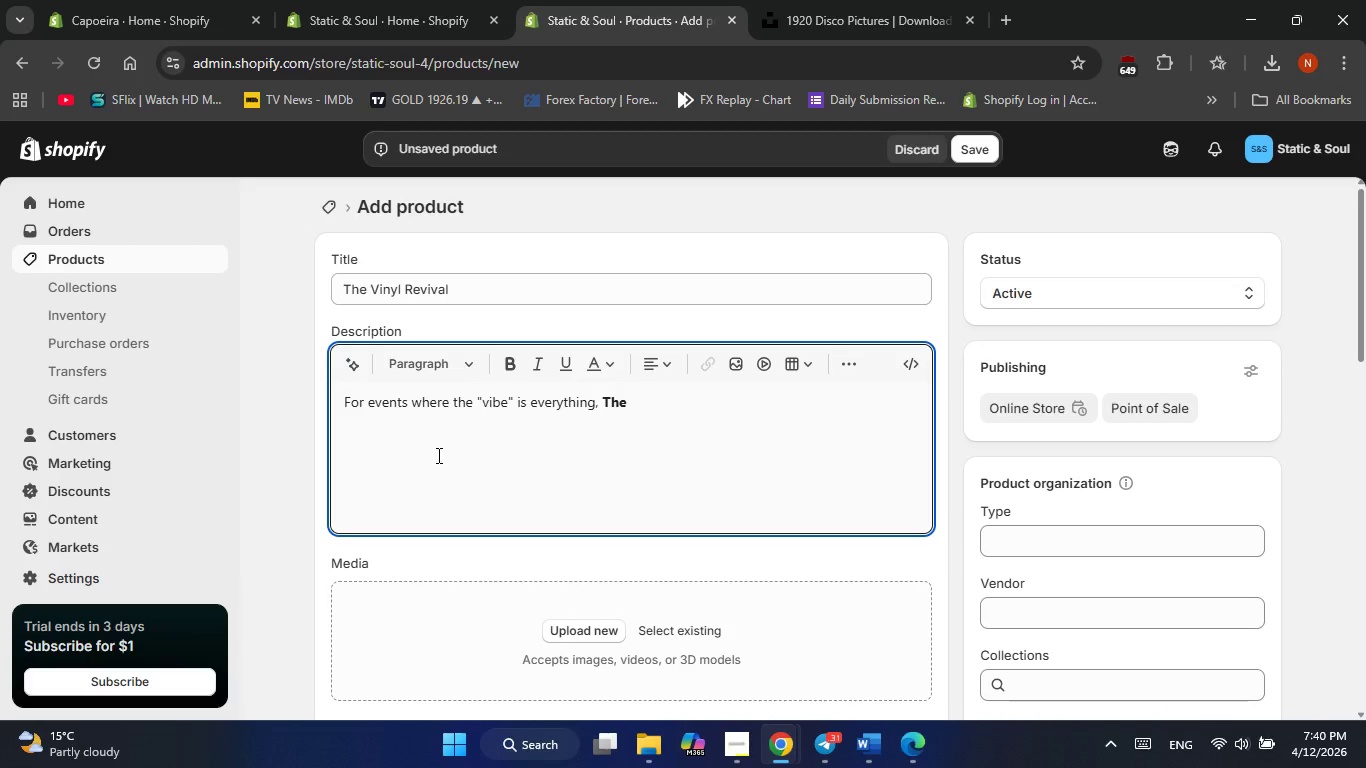 
type( Vinyl Riv)
key(Backspace)
key(Backspace)
type(evivl)
key(Backspace)
type(al )
 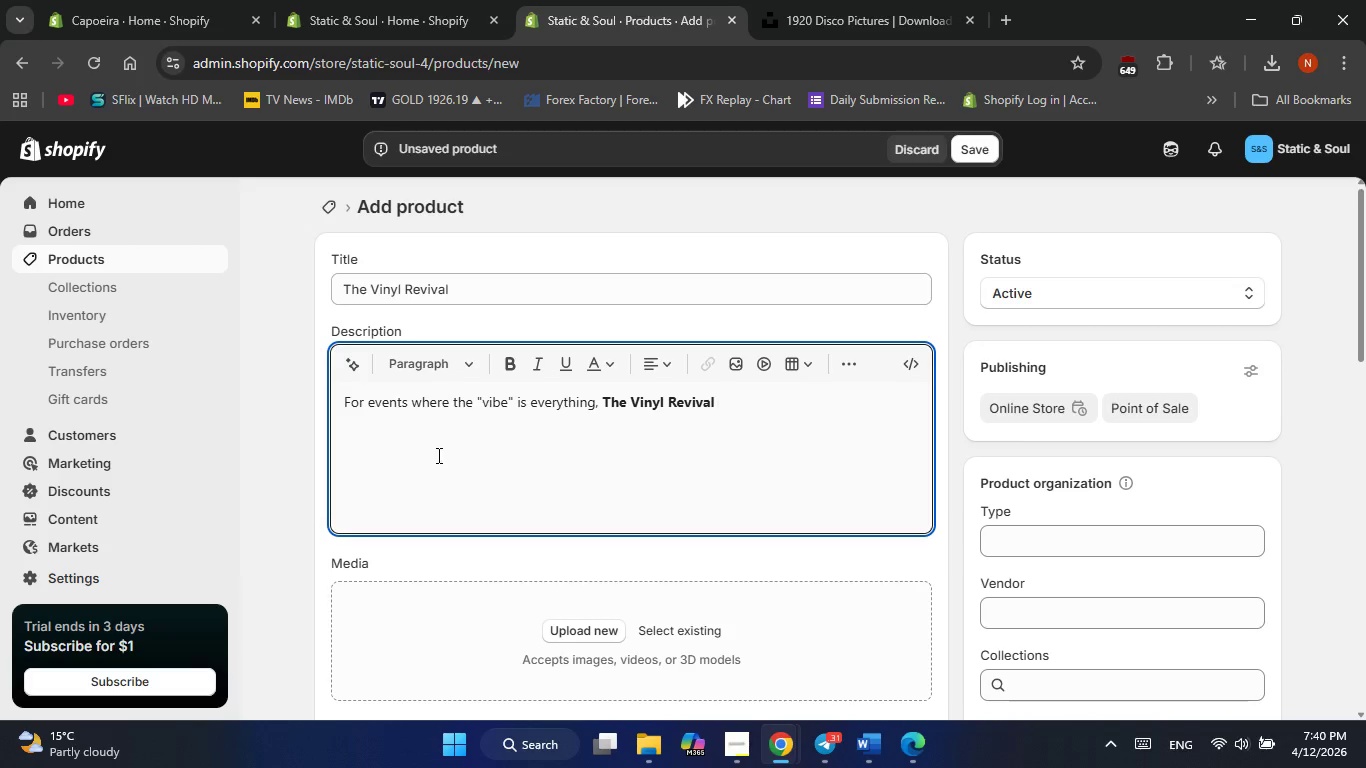 
key(Control+B)
 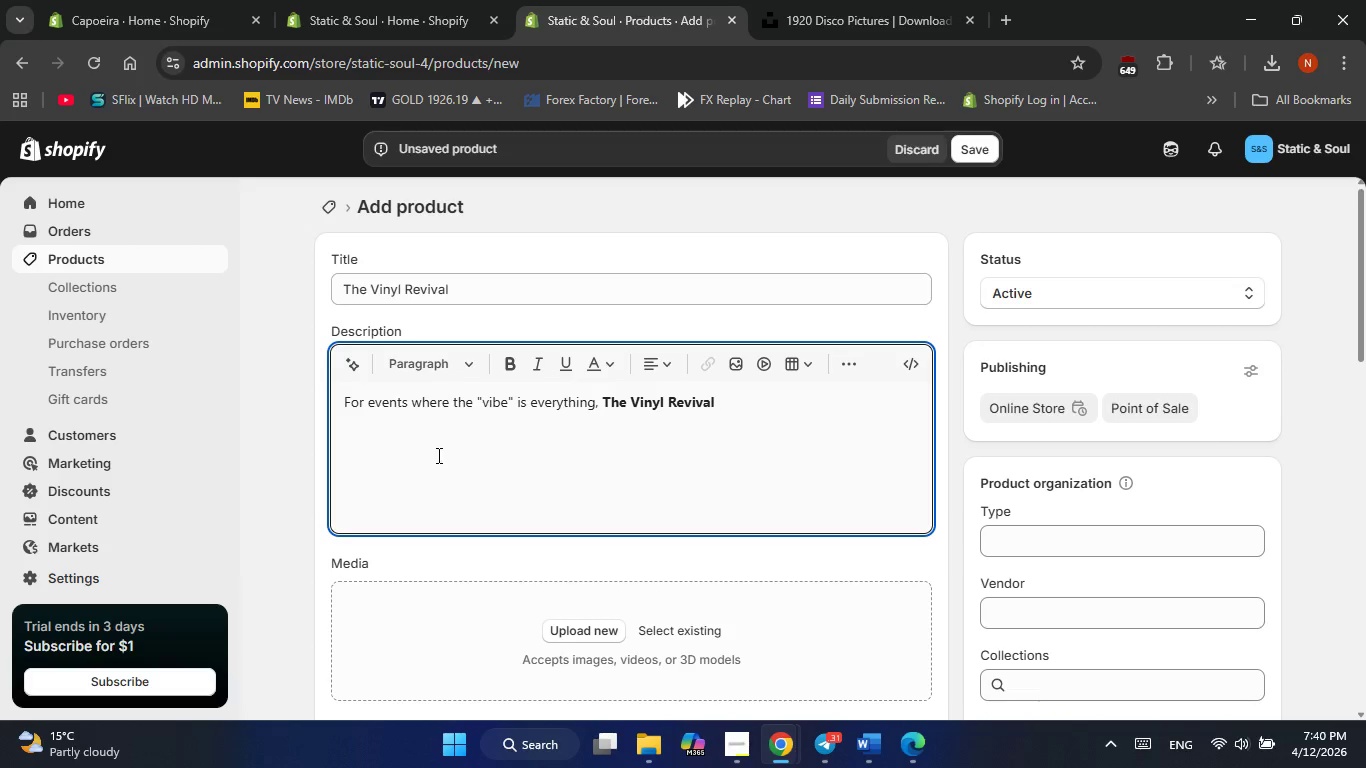 
type(offers )
 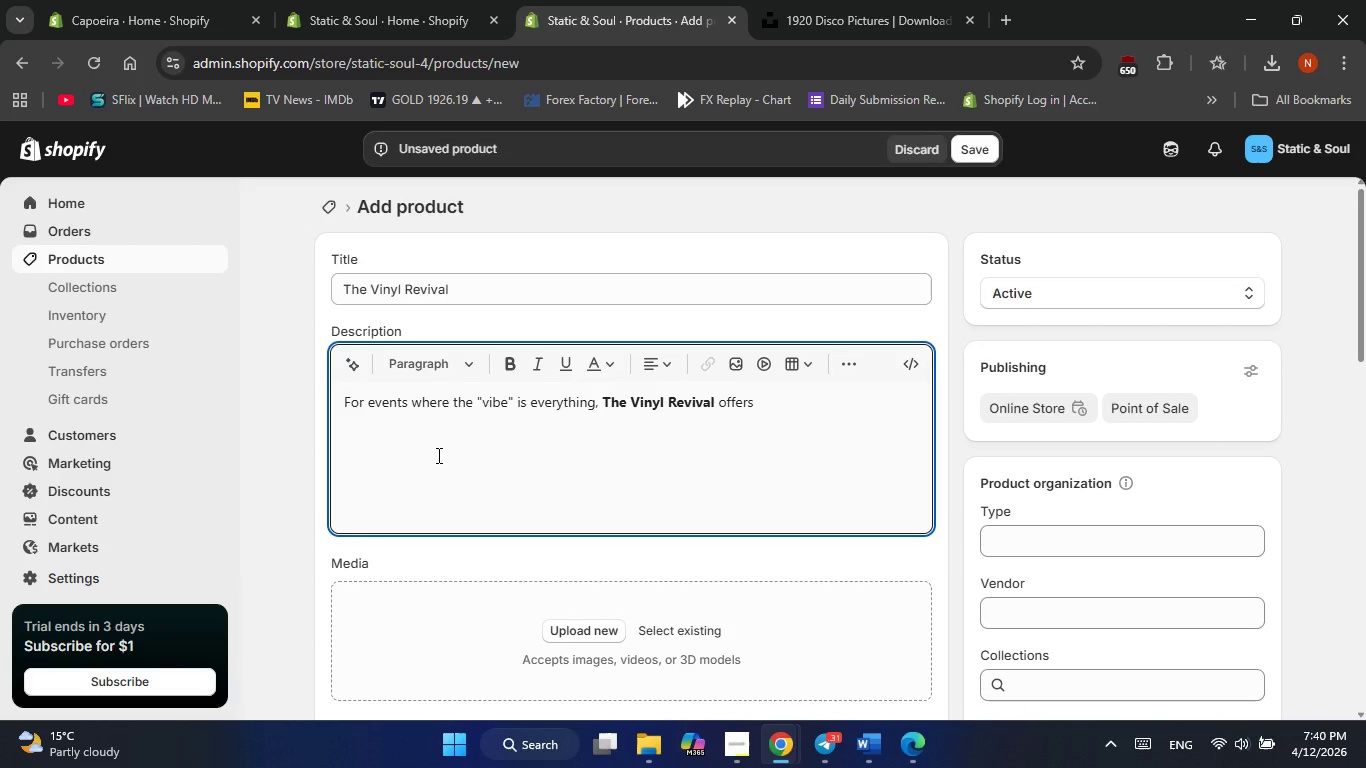 
wait(8.86)
 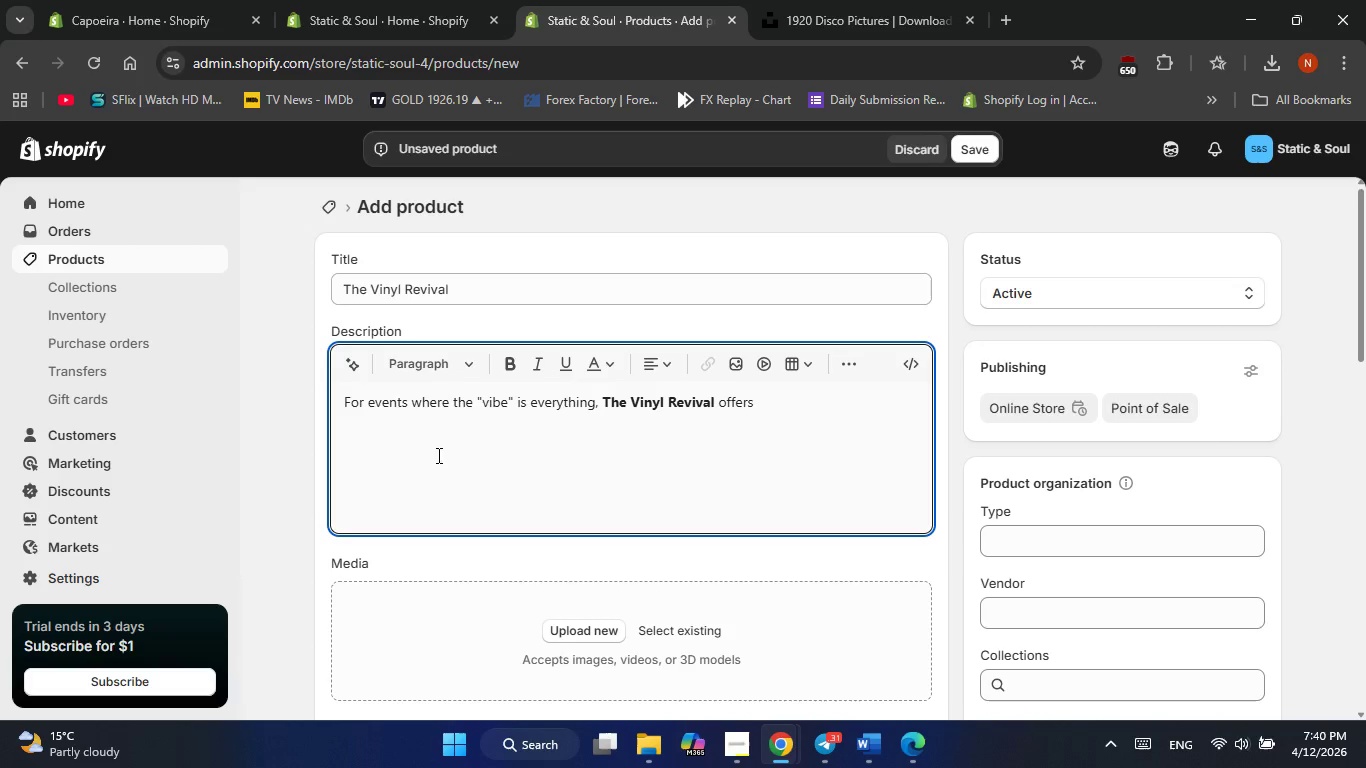 
type(a curated )
key(Backspace)
type(.)
key(Backspace)
type(, analog-inspired soundscape. As the leading choice for luxury silent disco rental in organic settings- l)
key(Backspace)
key(Backspace)
type(like garden wedding )
key(Backspace)
type(s and wellness retreats )
key(Backspace)
type(- this kit focuse)
 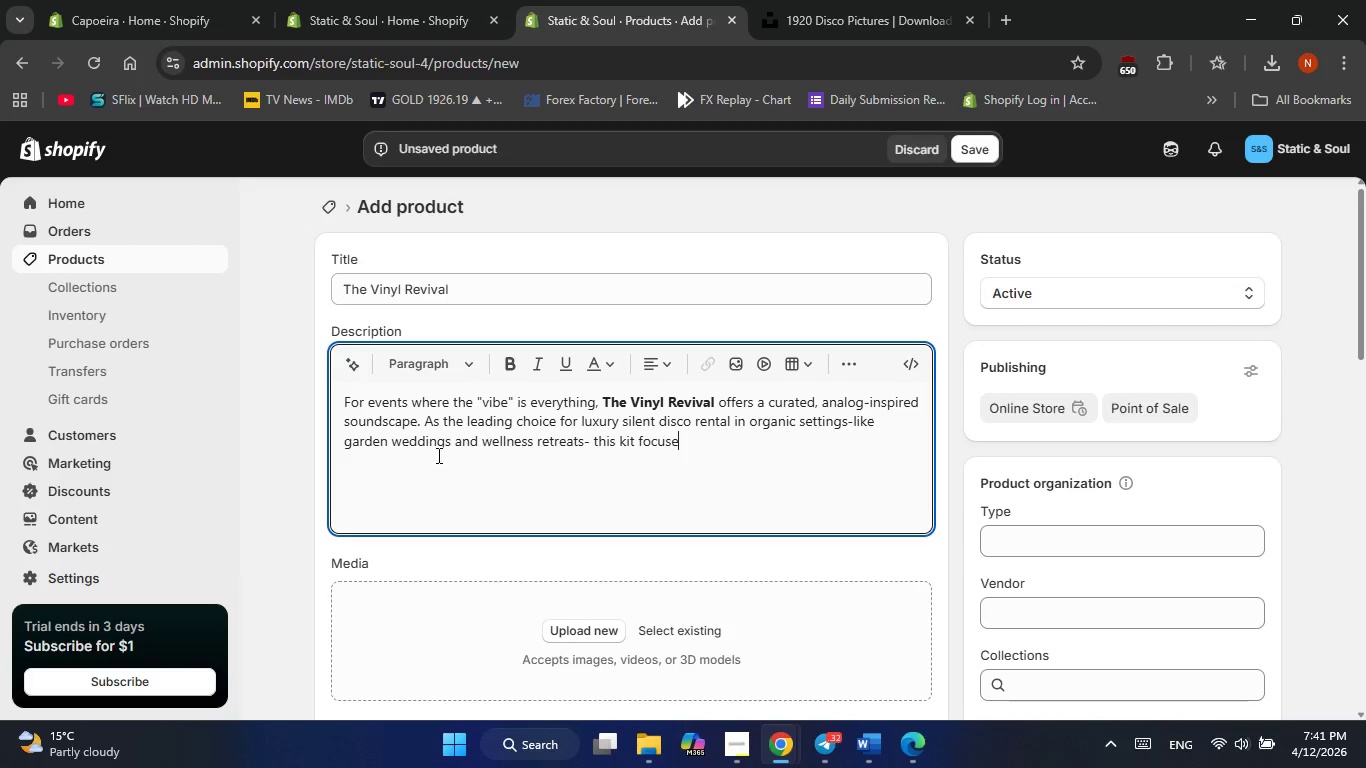 
type(s on mid-tone warmth an )
key(Backspace)
type(d ergonomic comfory)
key(Backspace)
type(t.)
 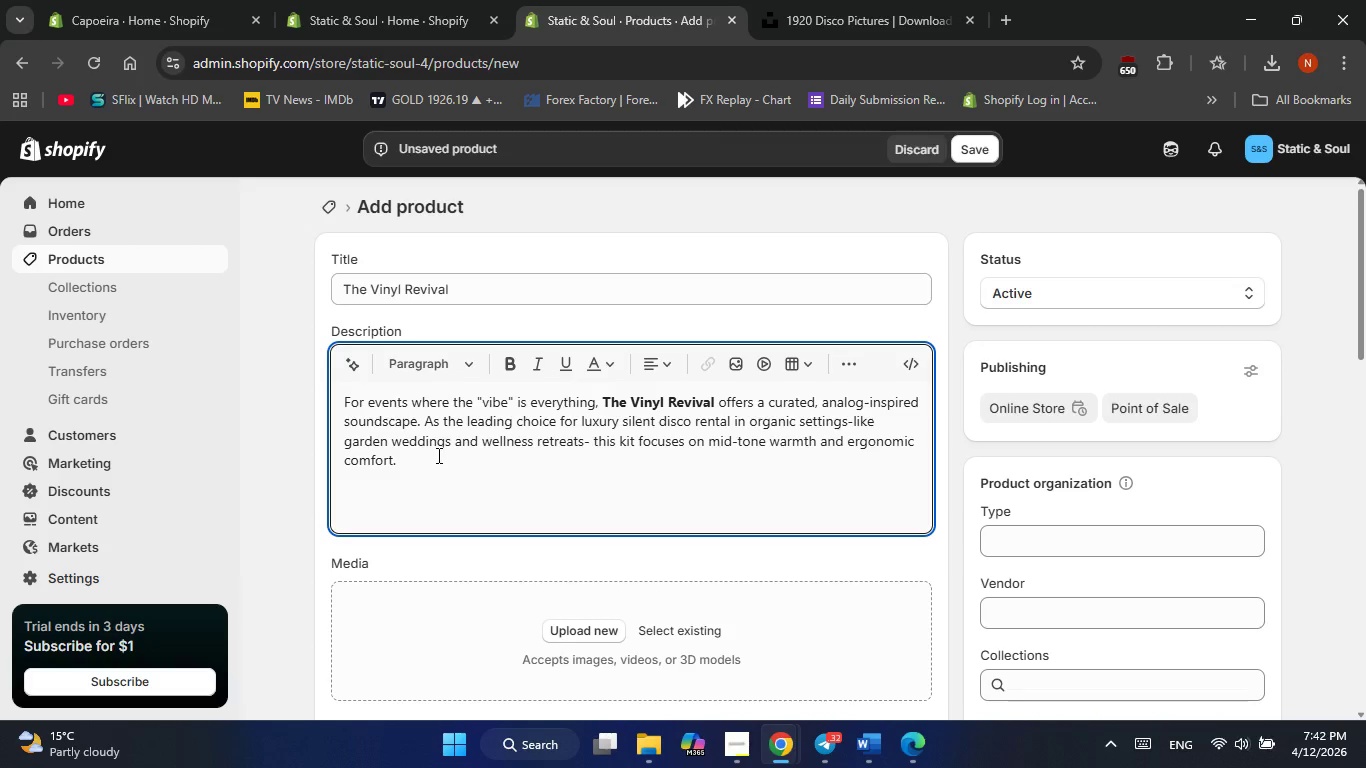 
wait(5.3)
 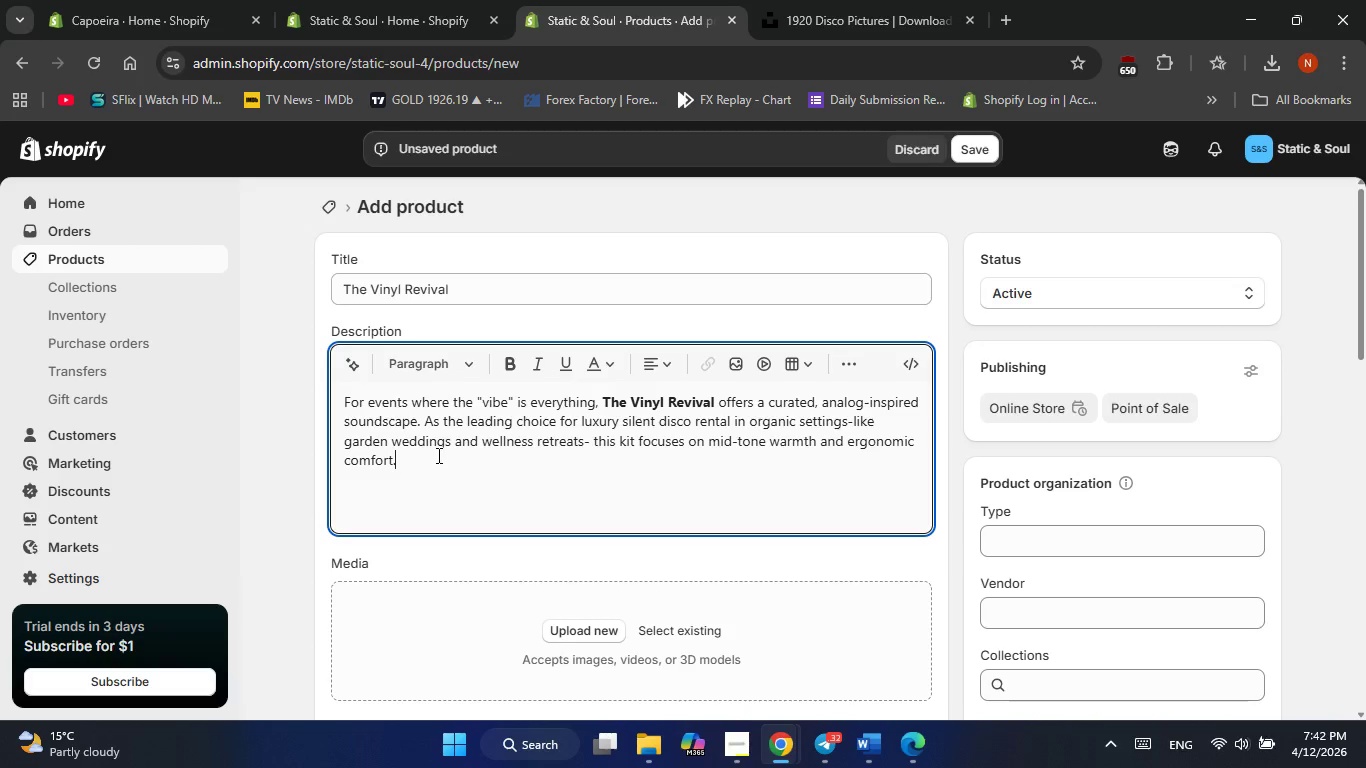 
left_click([406, 484])
 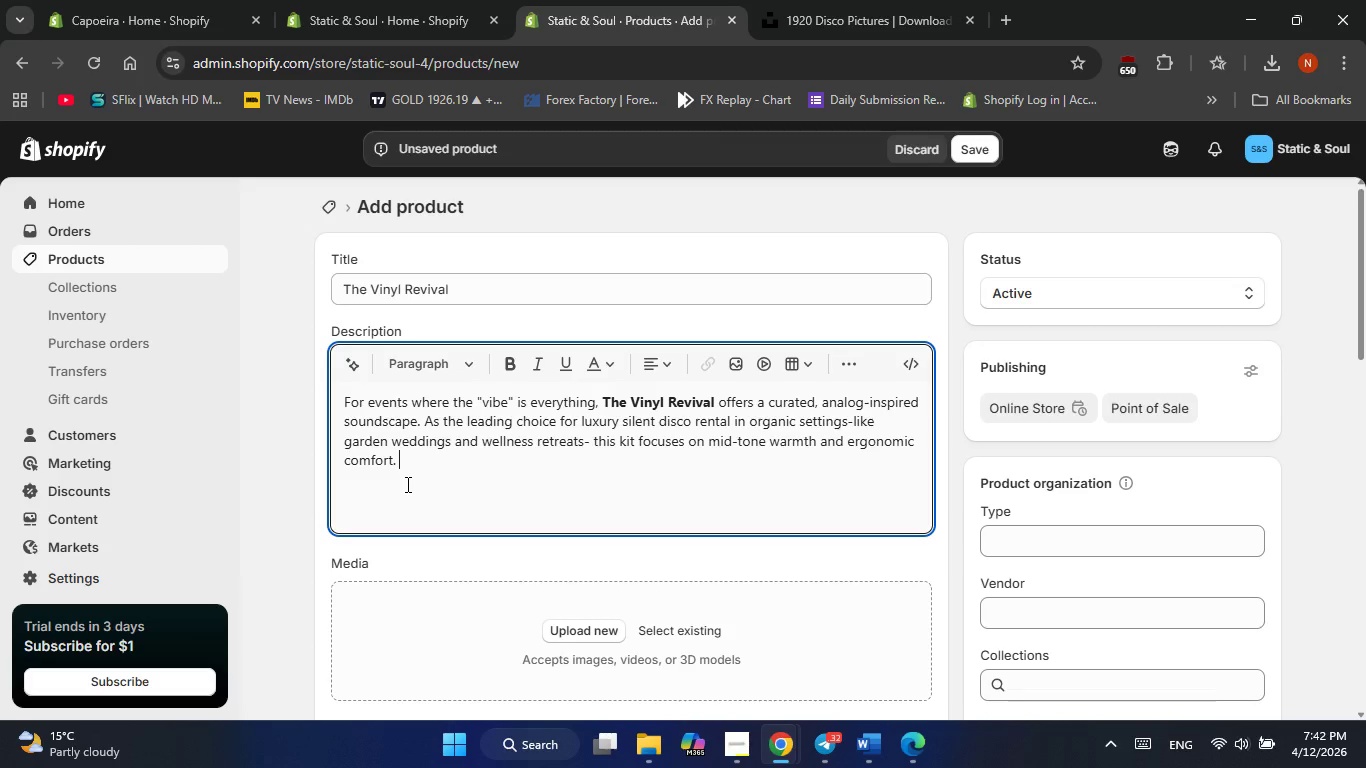 
wait(11.91)
 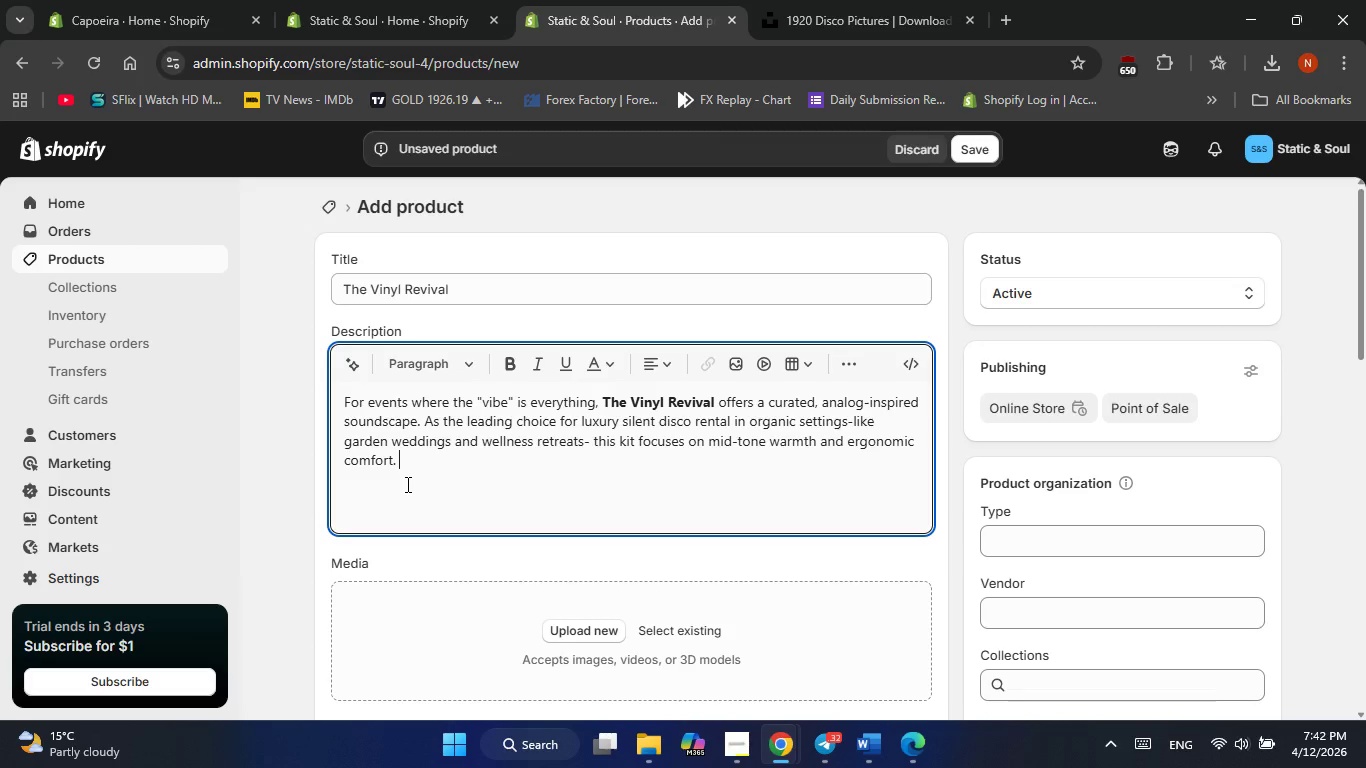 
key(Enter)
 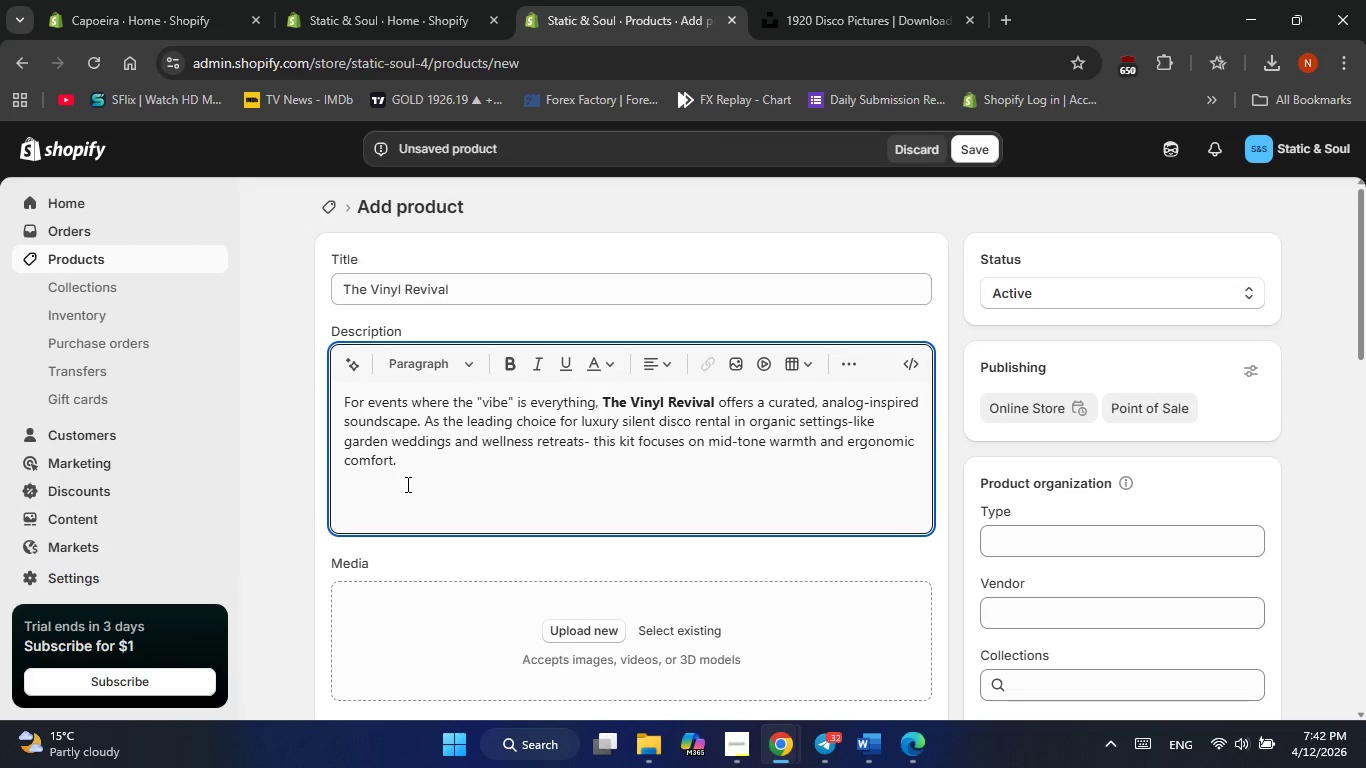 
type(Our boutique headphone party philosophy means we prioritizz)
key(Backspace)
type(e the "studio-feel )
key(Backspace)
type(" over flashy lights.The earth )
key(Backspace)
type(-toned,minimalist design ensures the focus remains on the music and the natural beauty of your event location )
key(Backspace)
type(.)
 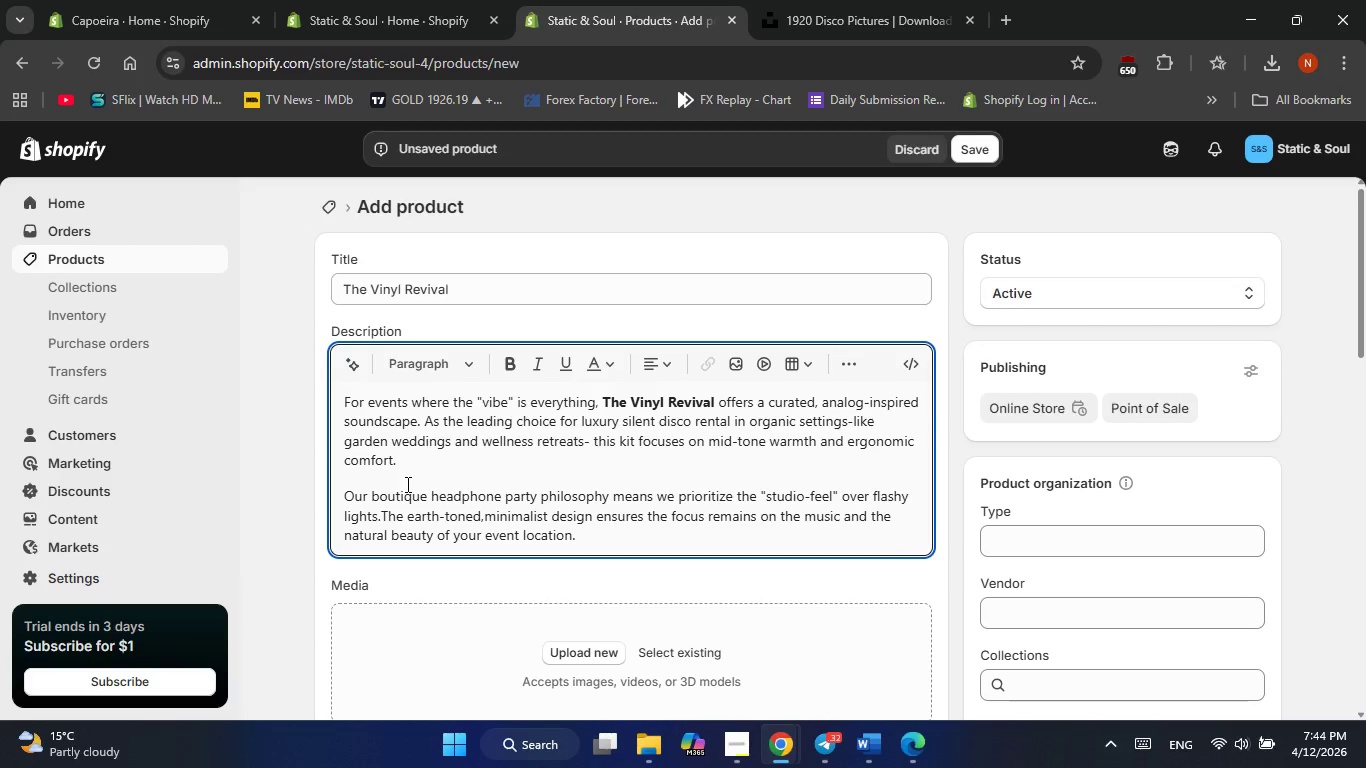 
wait(5.41)
 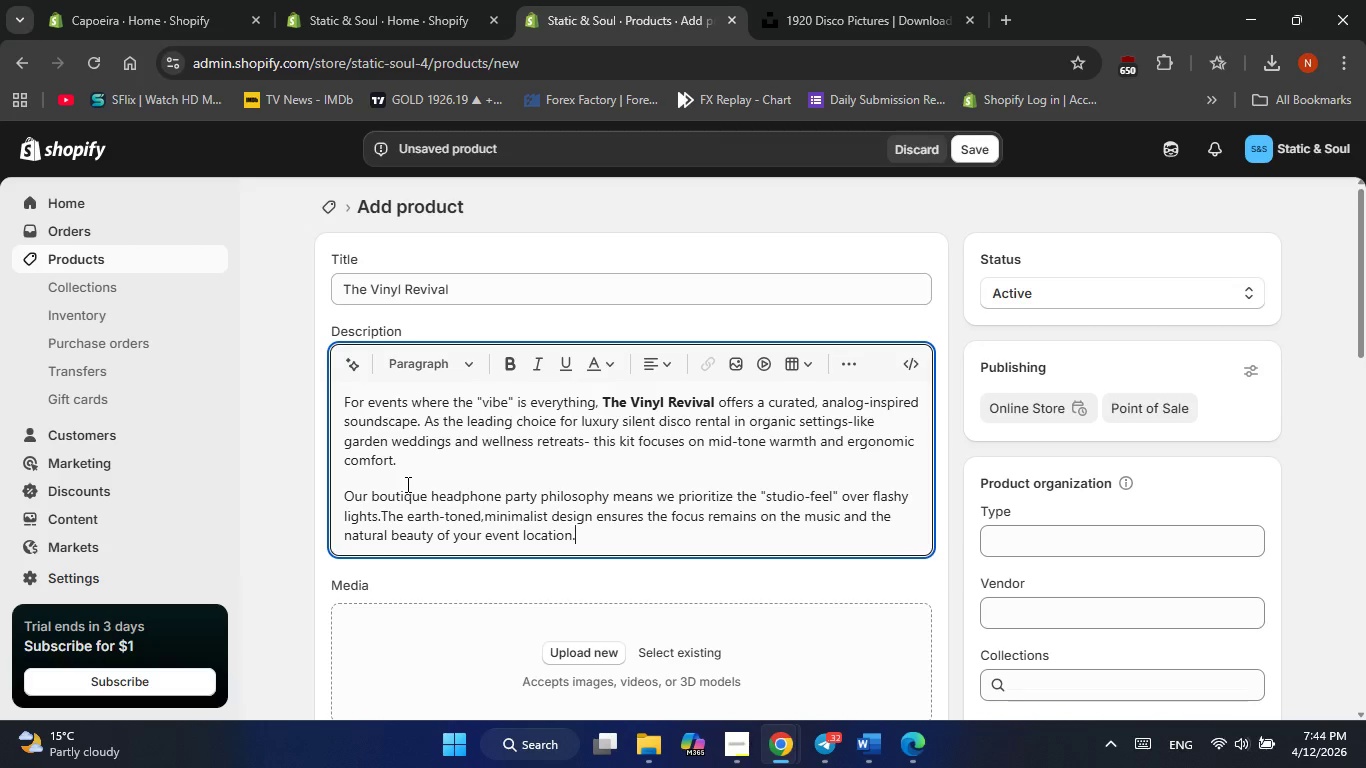 
key(Enter)
 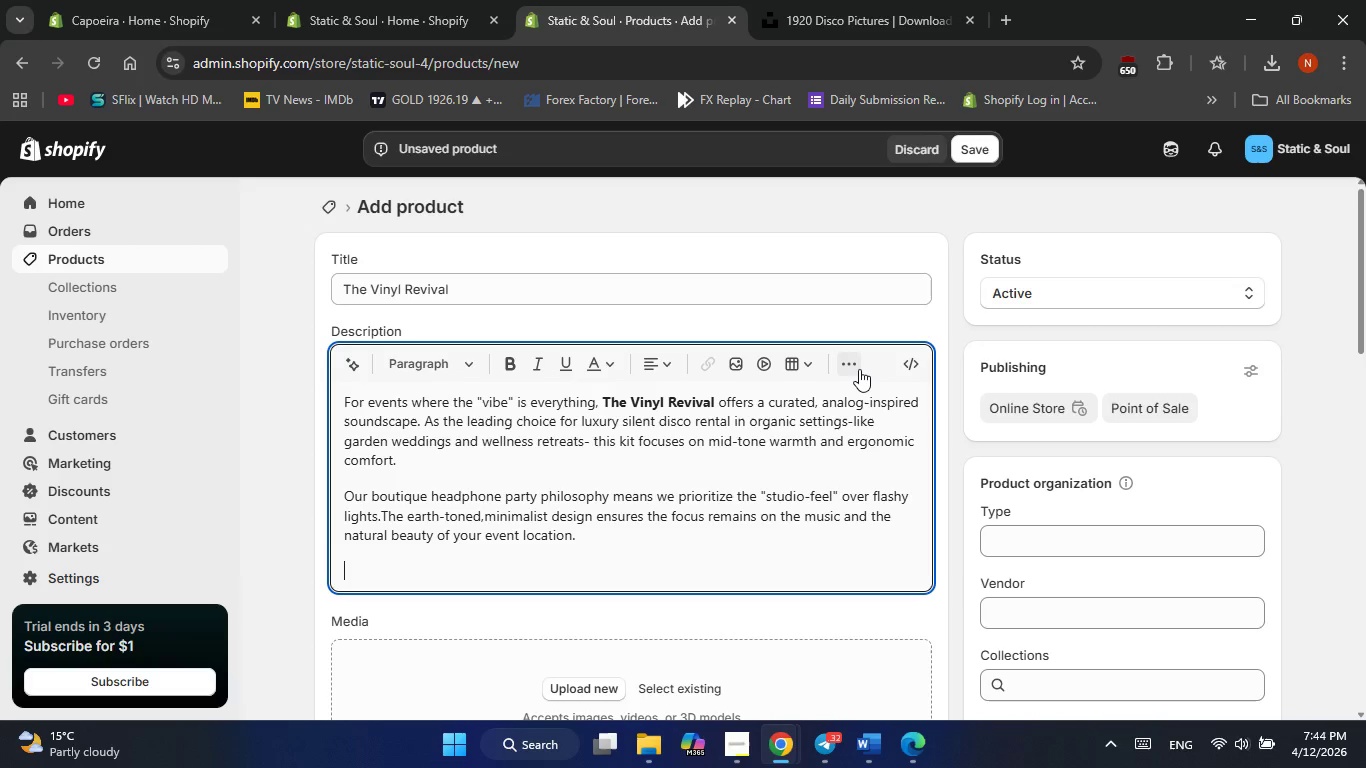 
left_click([859, 369])
 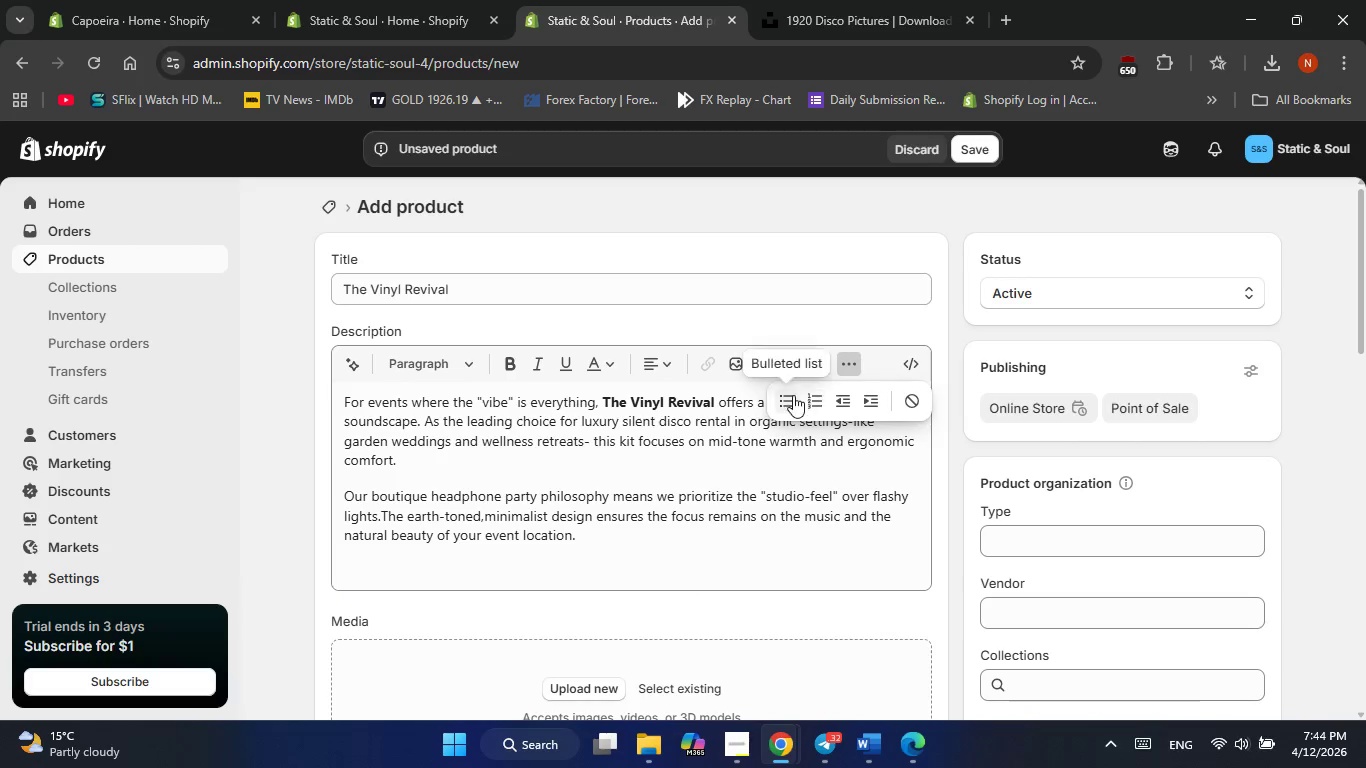 
left_click([792, 397])
 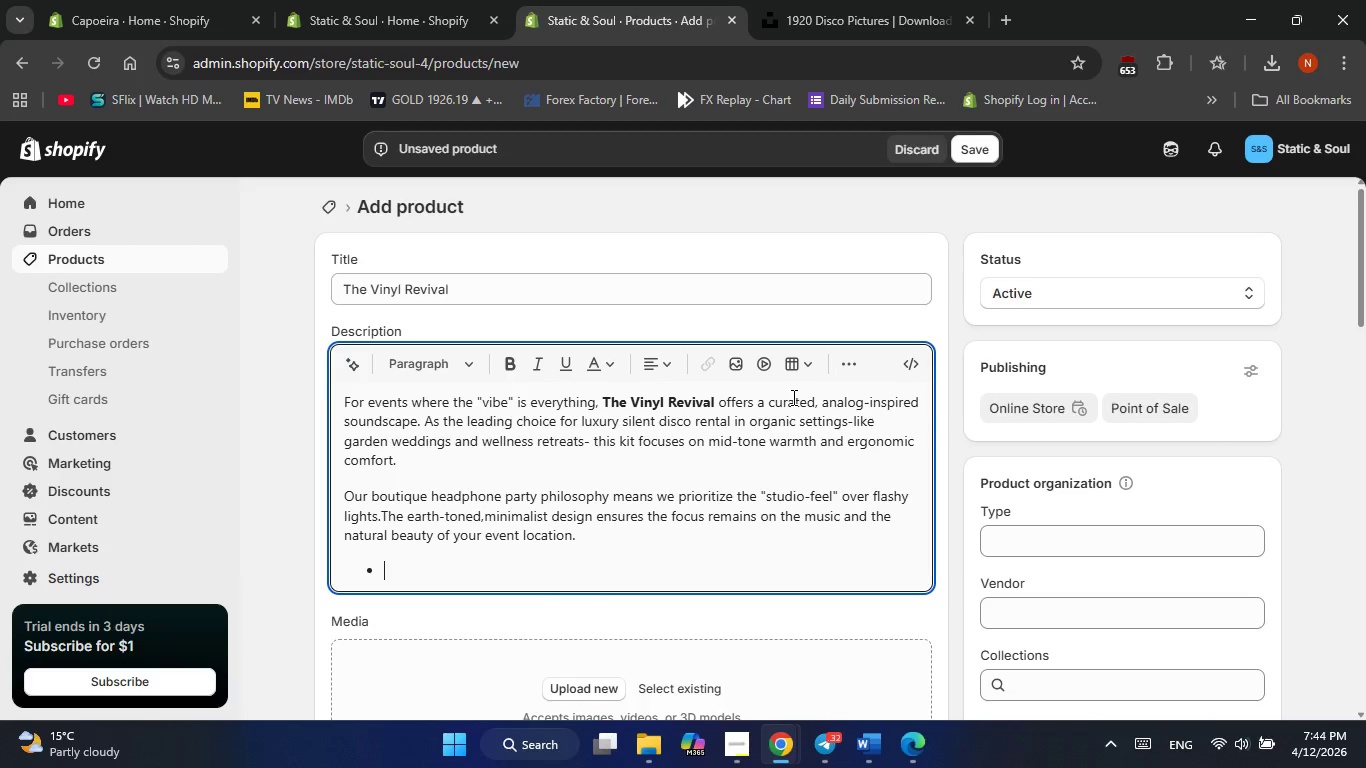 
wait(5.09)
 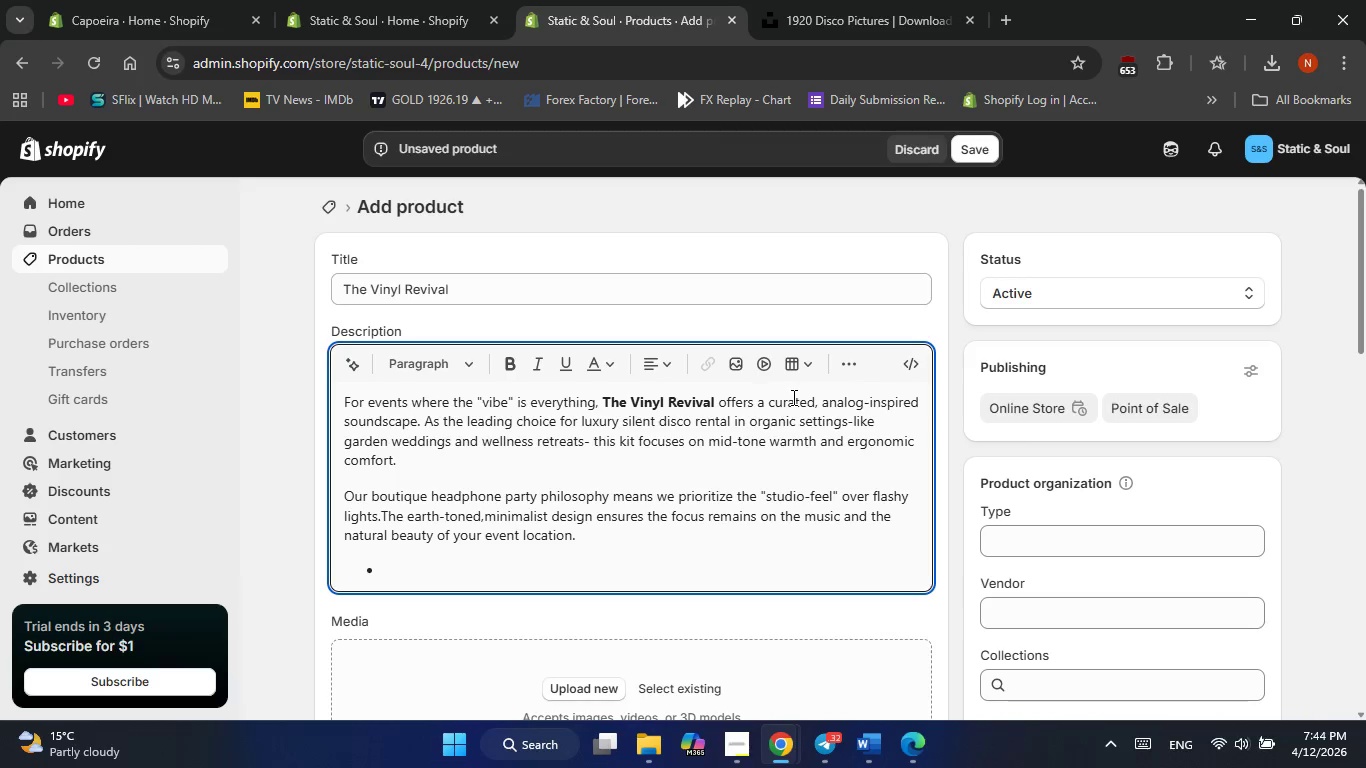 
type(Audiophile Tuning )
key(Backspace)
type(:)
 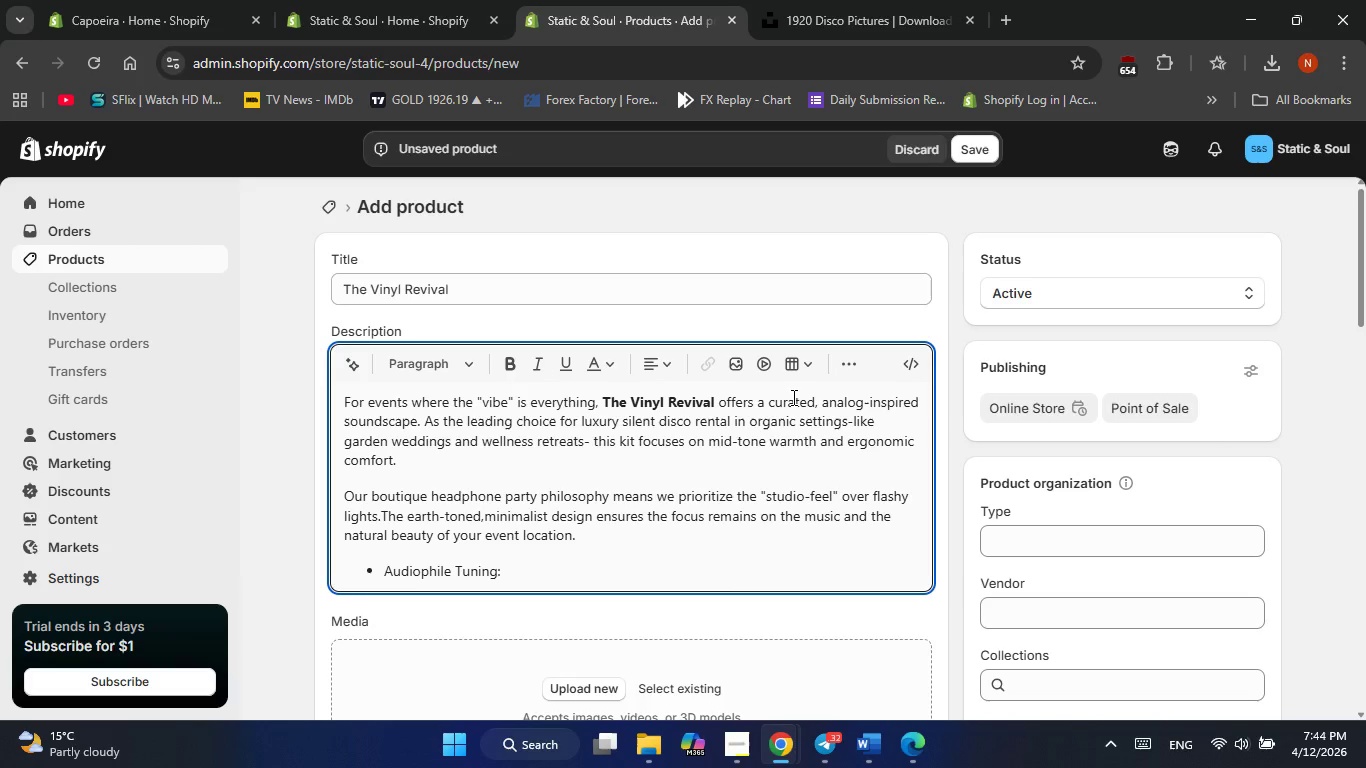 
key(Control+Shift+ArrowUp)
 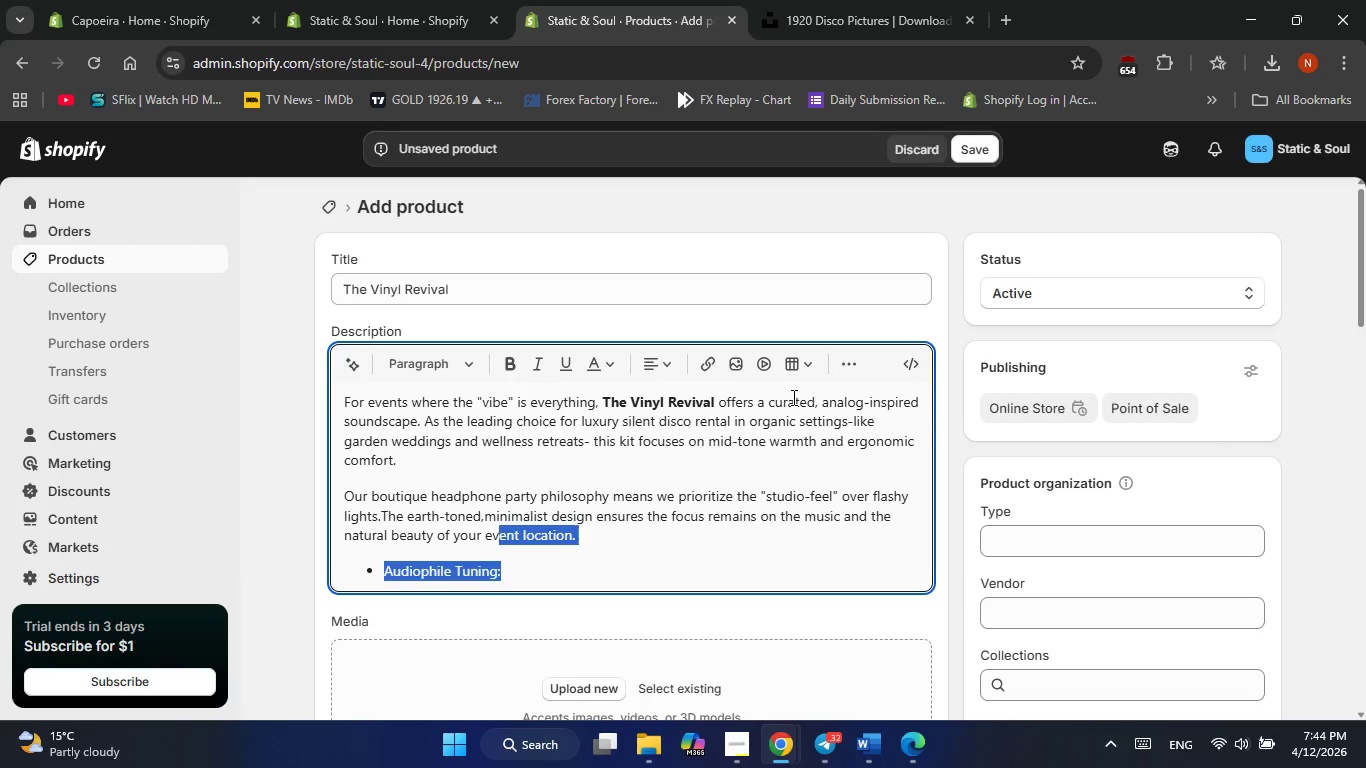 
key(Control+Shift+ArrowDown)
 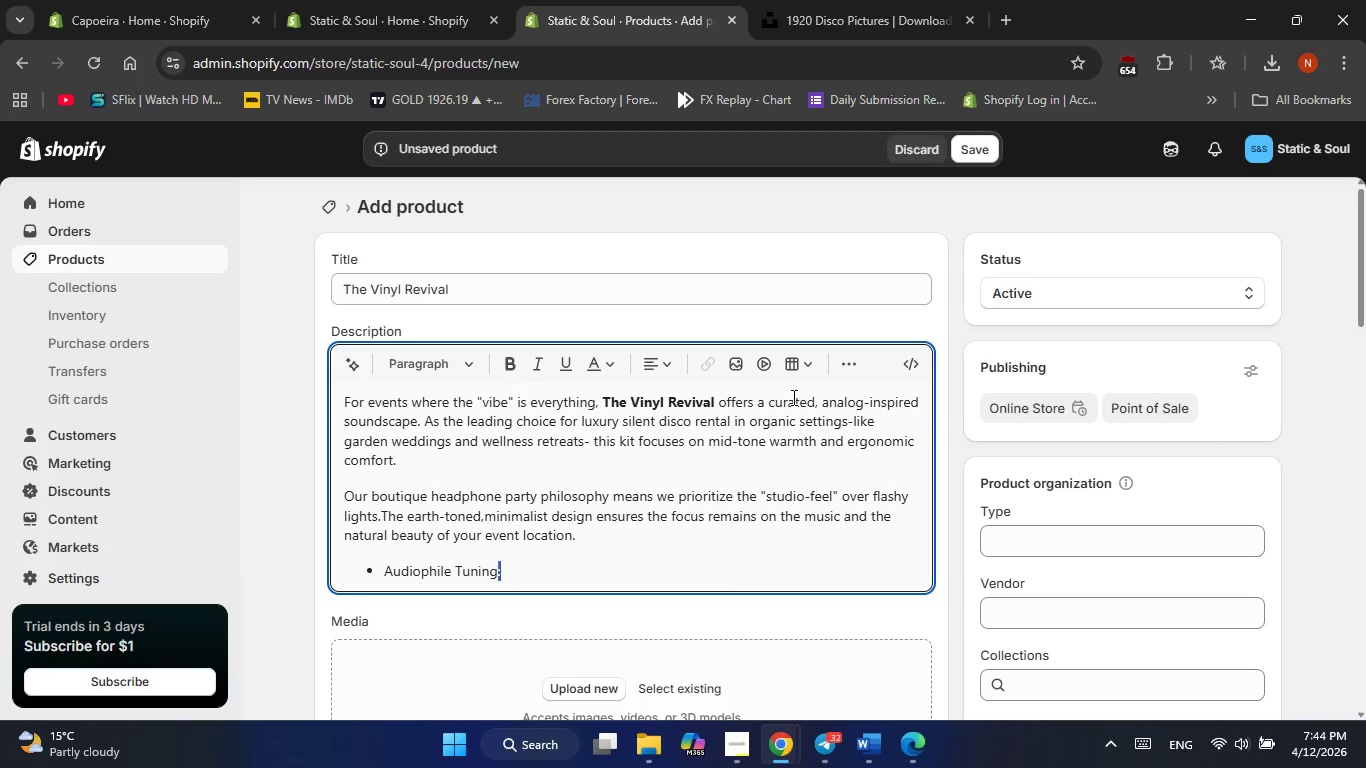 
key(Control+Shift+ArrowLeft)
 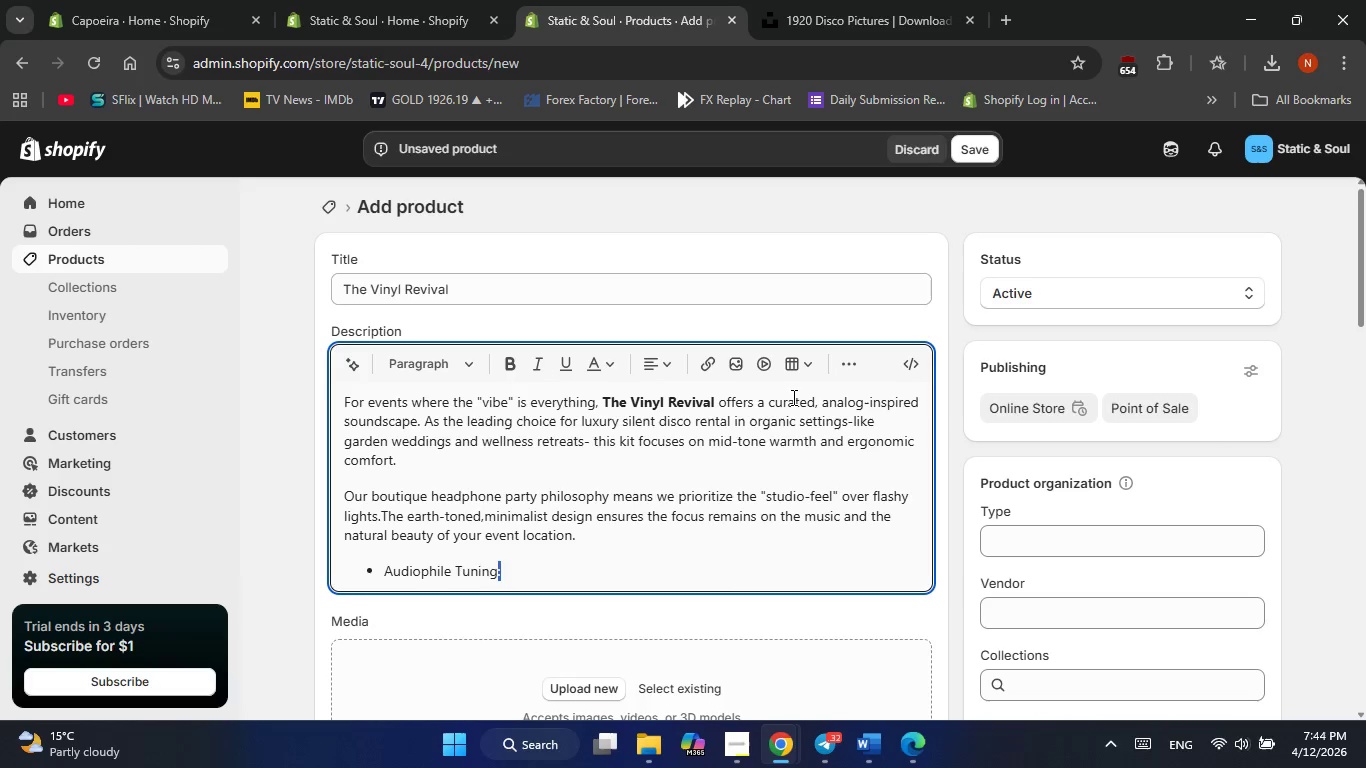 
key(Control+Shift+ArrowLeft)
 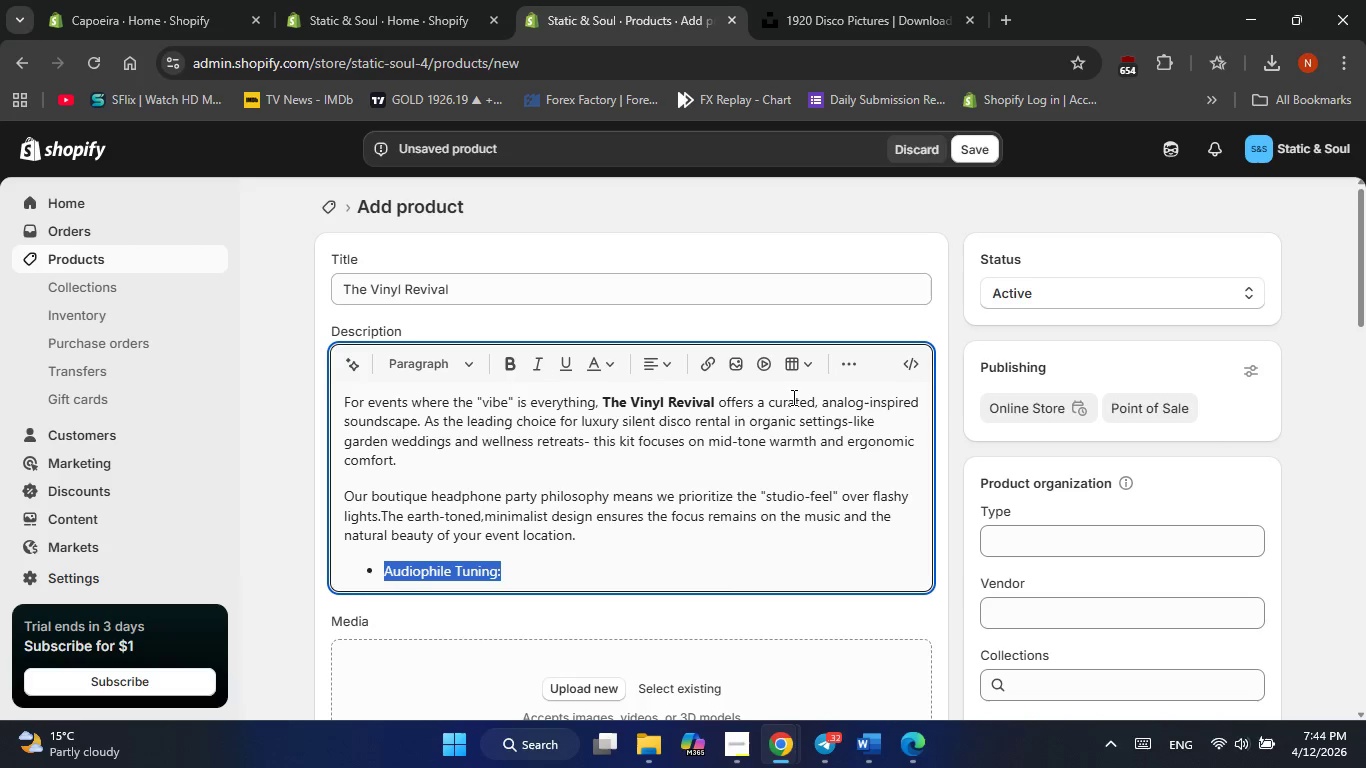 
key(Control+Shift+ArrowLeft)
 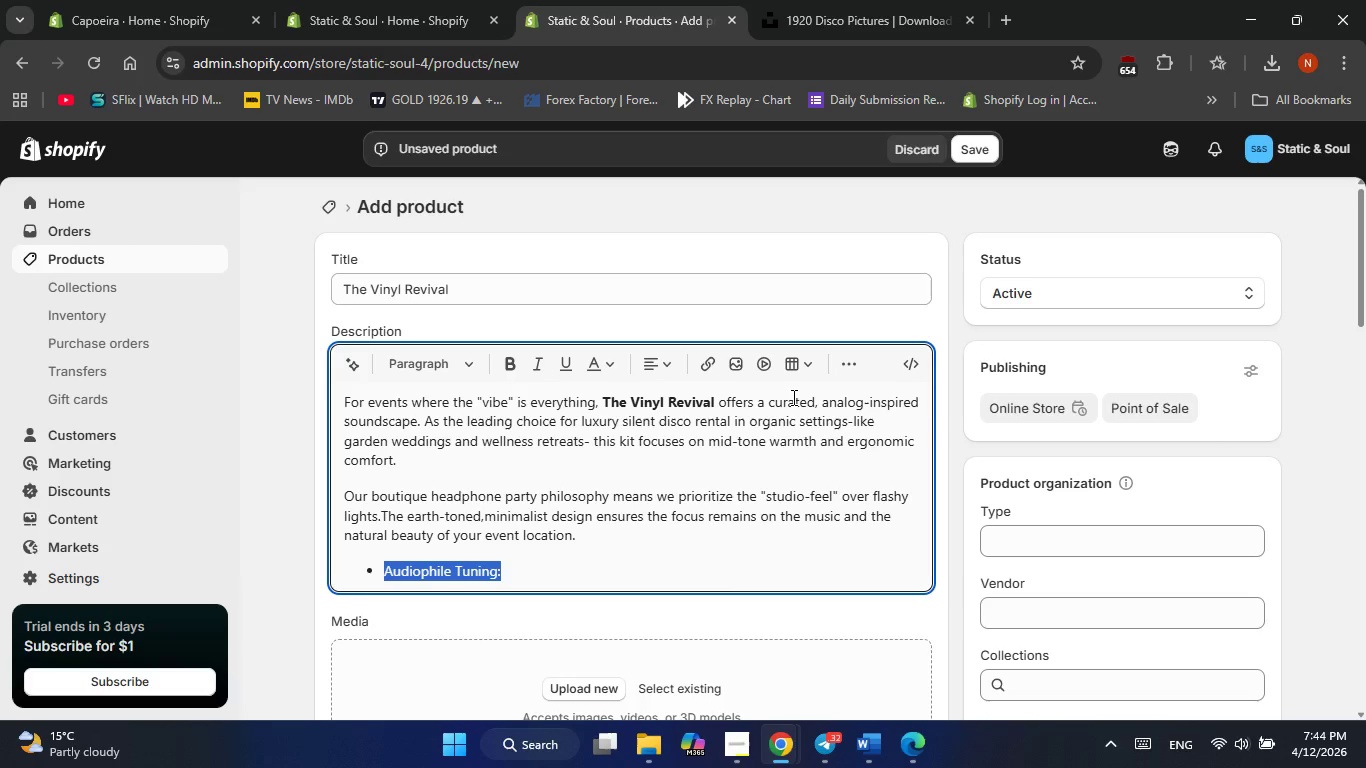 
key(Control+B)
 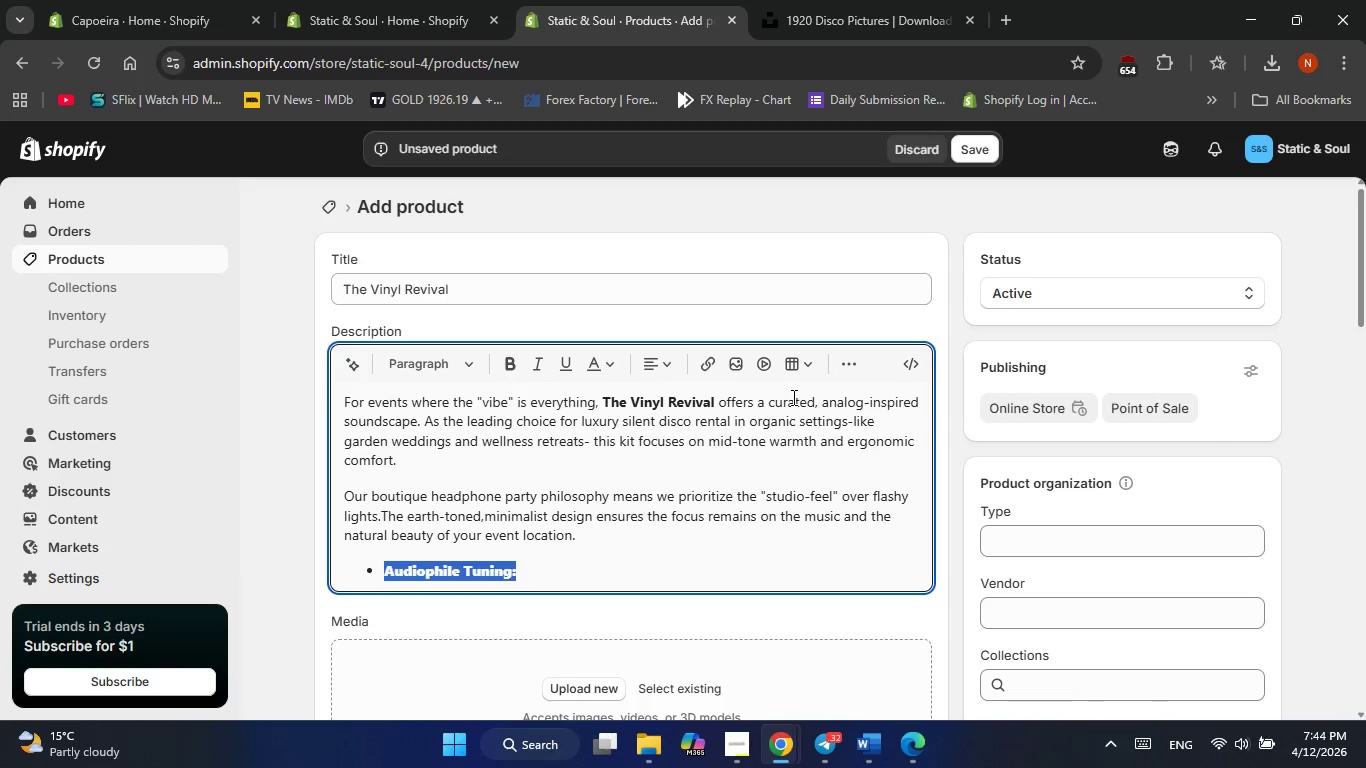 
key(ArrowRight)
 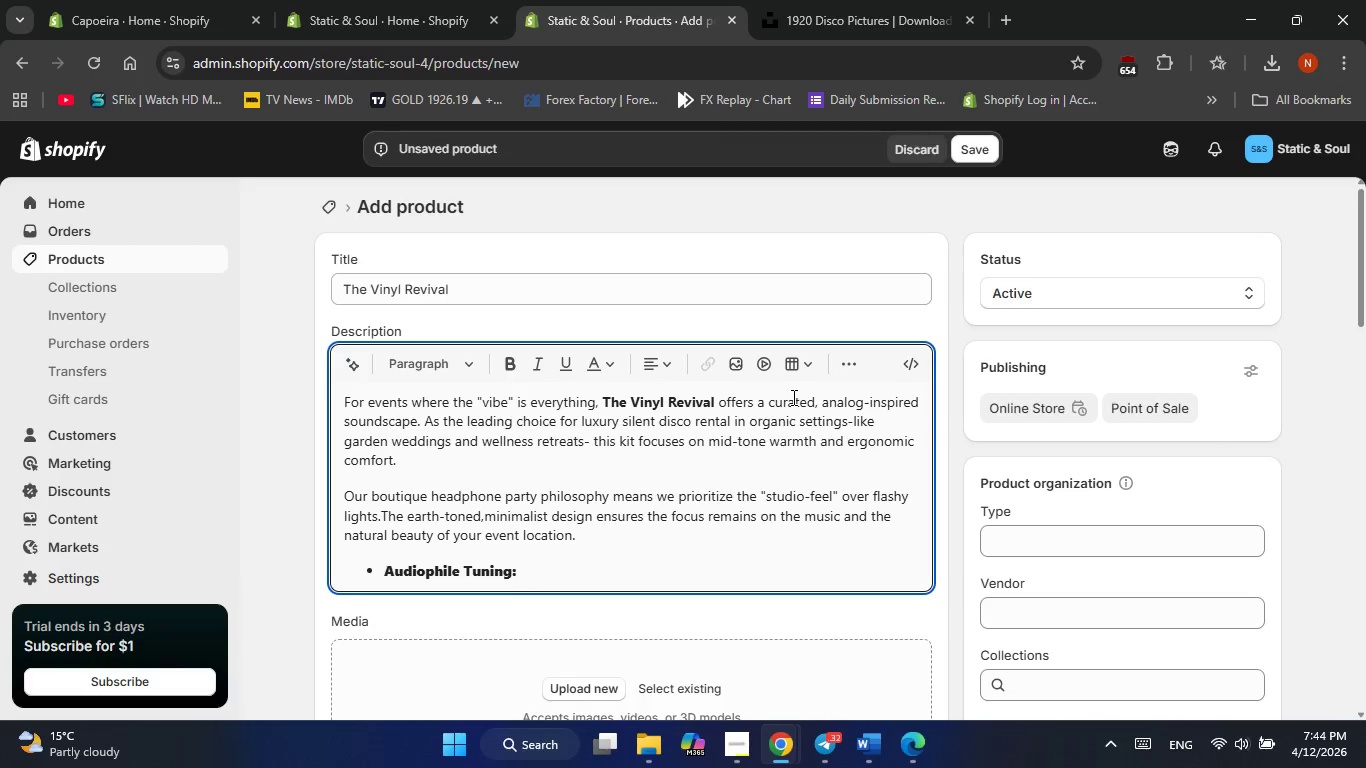 
key(Space)
 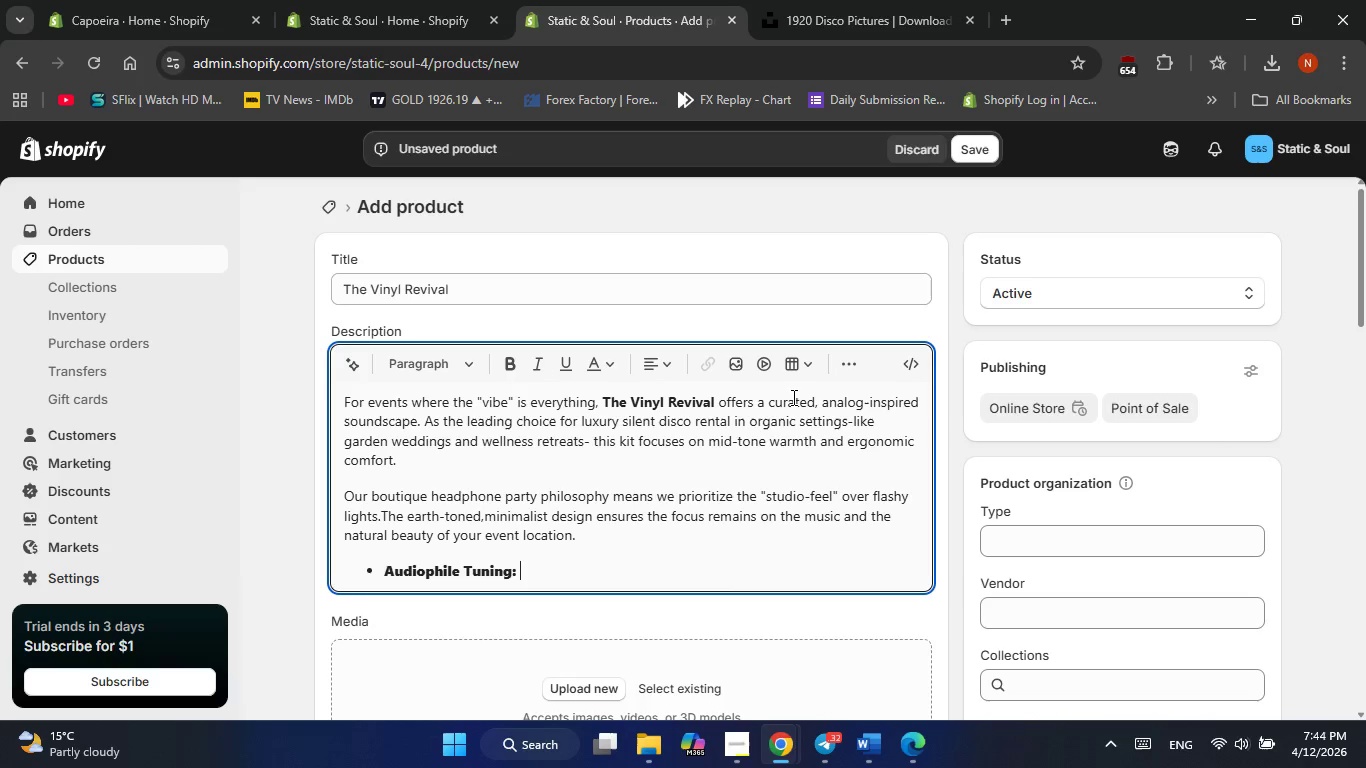 
key(Control+B)
 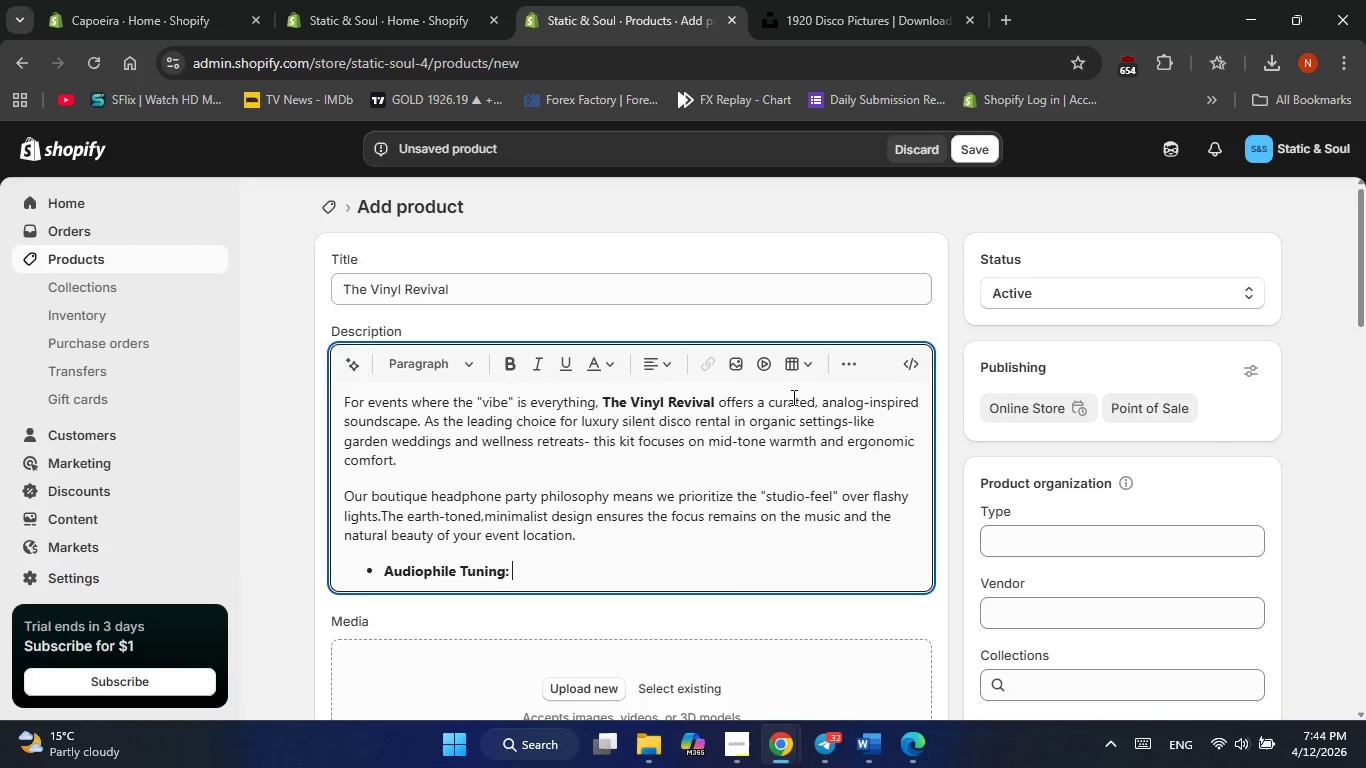 
type(Custom 40mm drivers for rich )
key(Backspace)
type(, balance )
key(Backspace)
type(d soun)
key(Backspace)
type(g)
key(Backspace)
type(ng )
key(Backspace)
key(Backspace)
type(d )
key(Backspace)
type(.)
 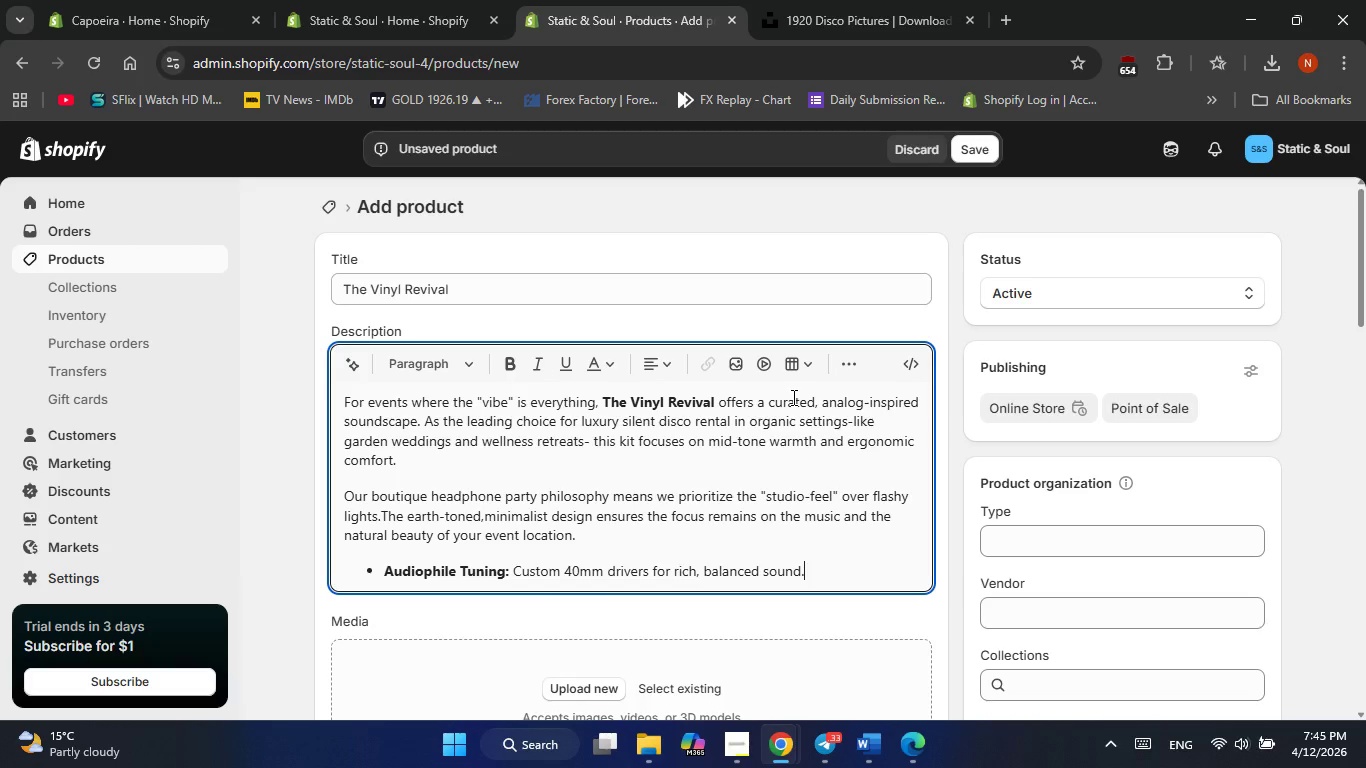 
wait(5.81)
 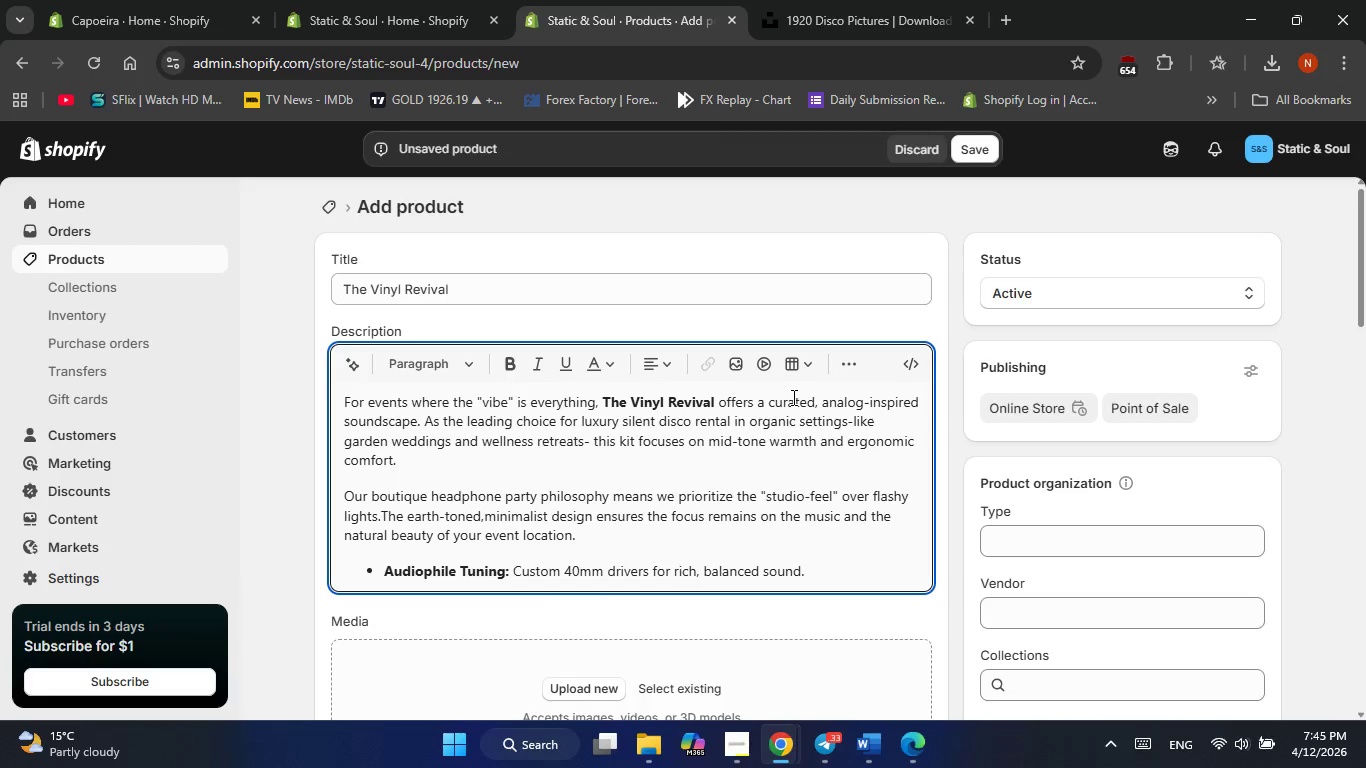 
key(Enter)
 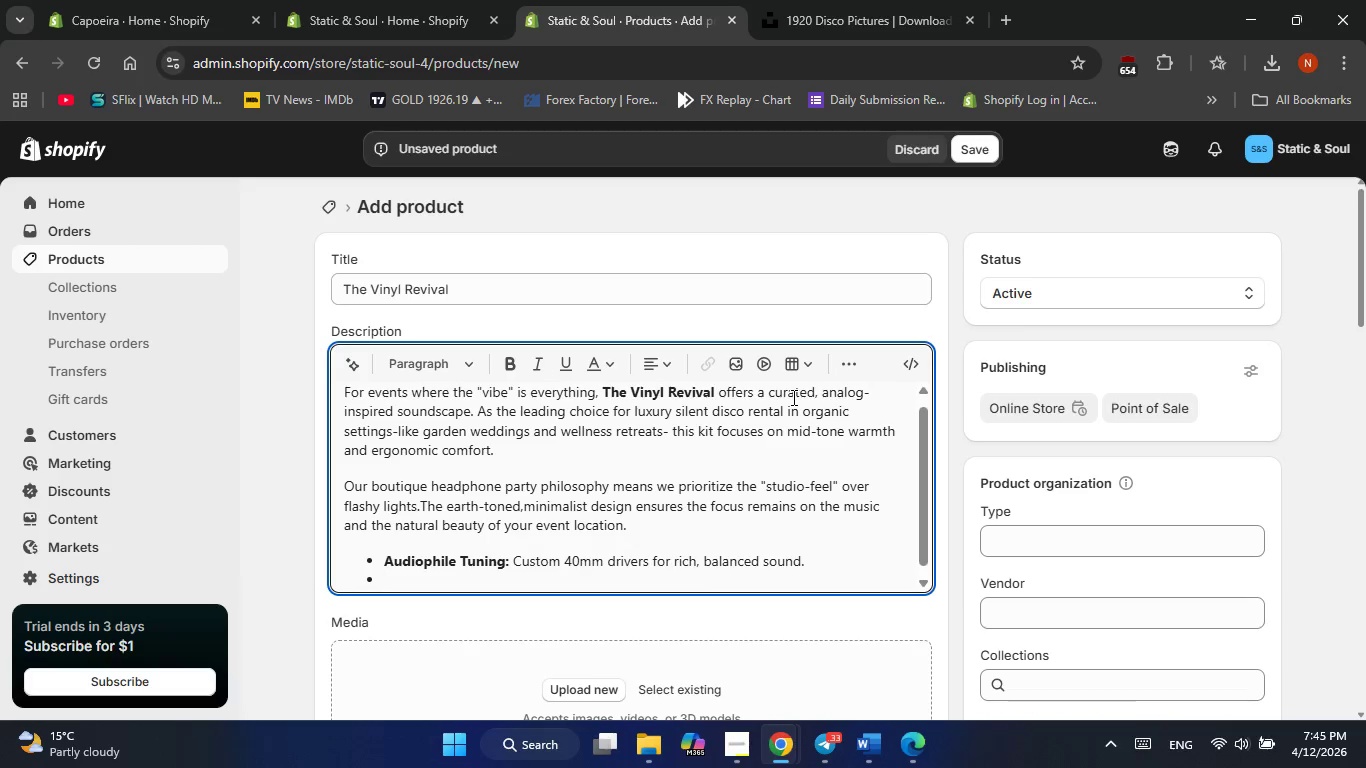 
type(Organic Aesti)
 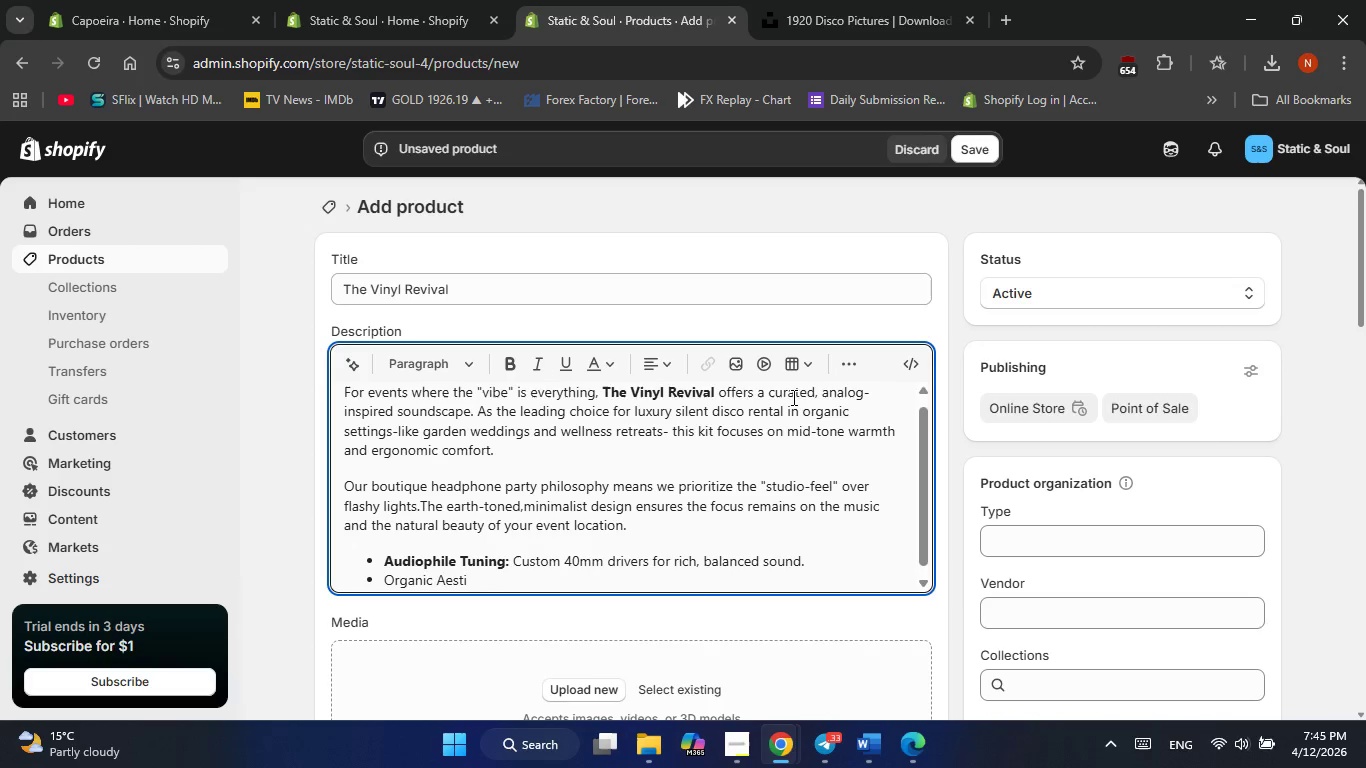 
key(Backspace)
type(hetic)
 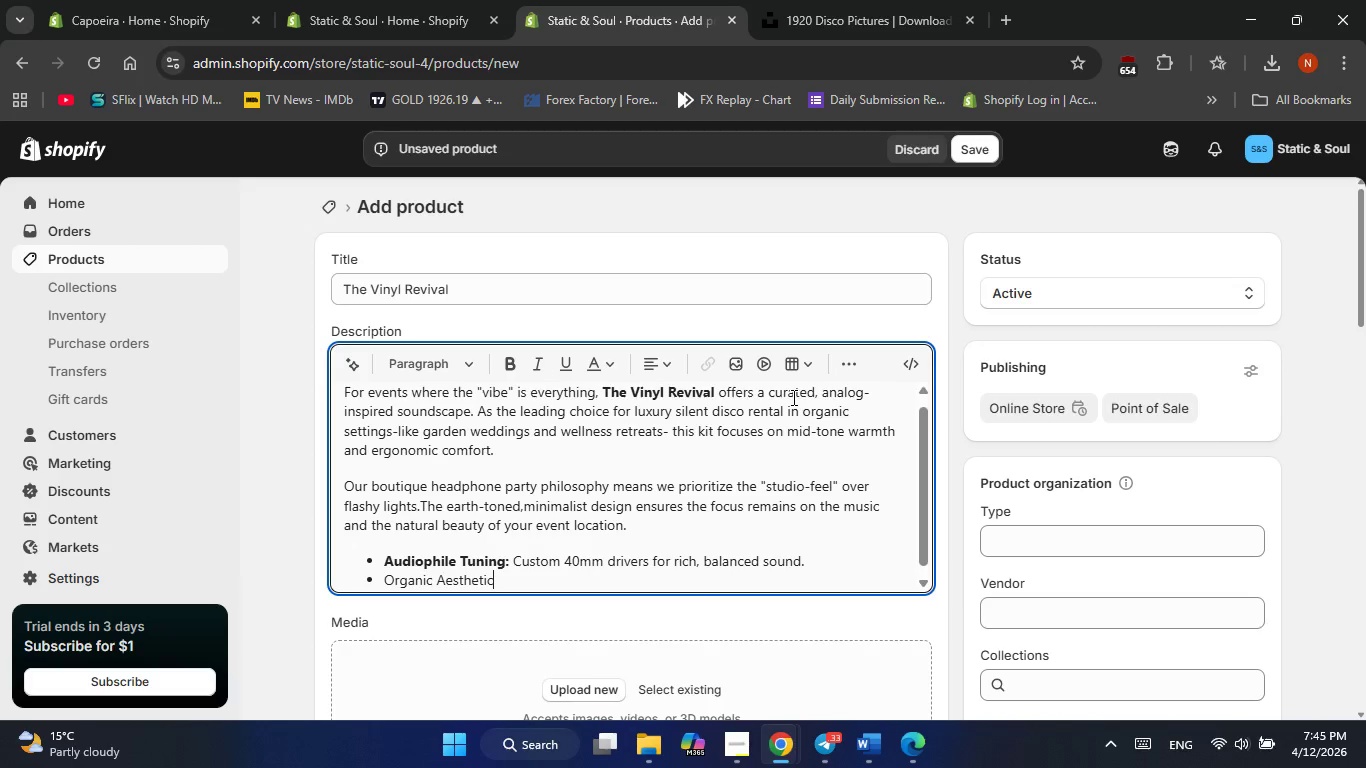 
key(Control+Shift+ArrowLeft)
 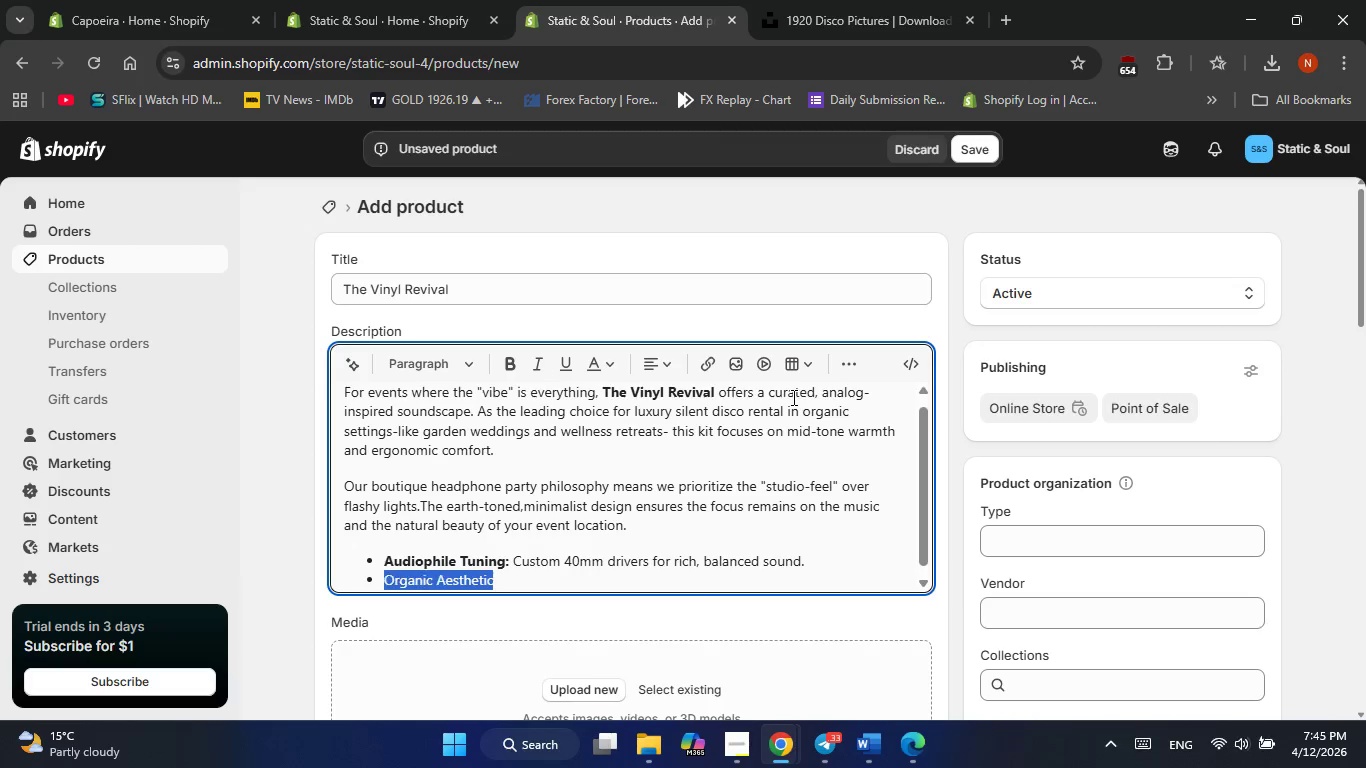 
key(Control+Shift+ArrowLeft)
 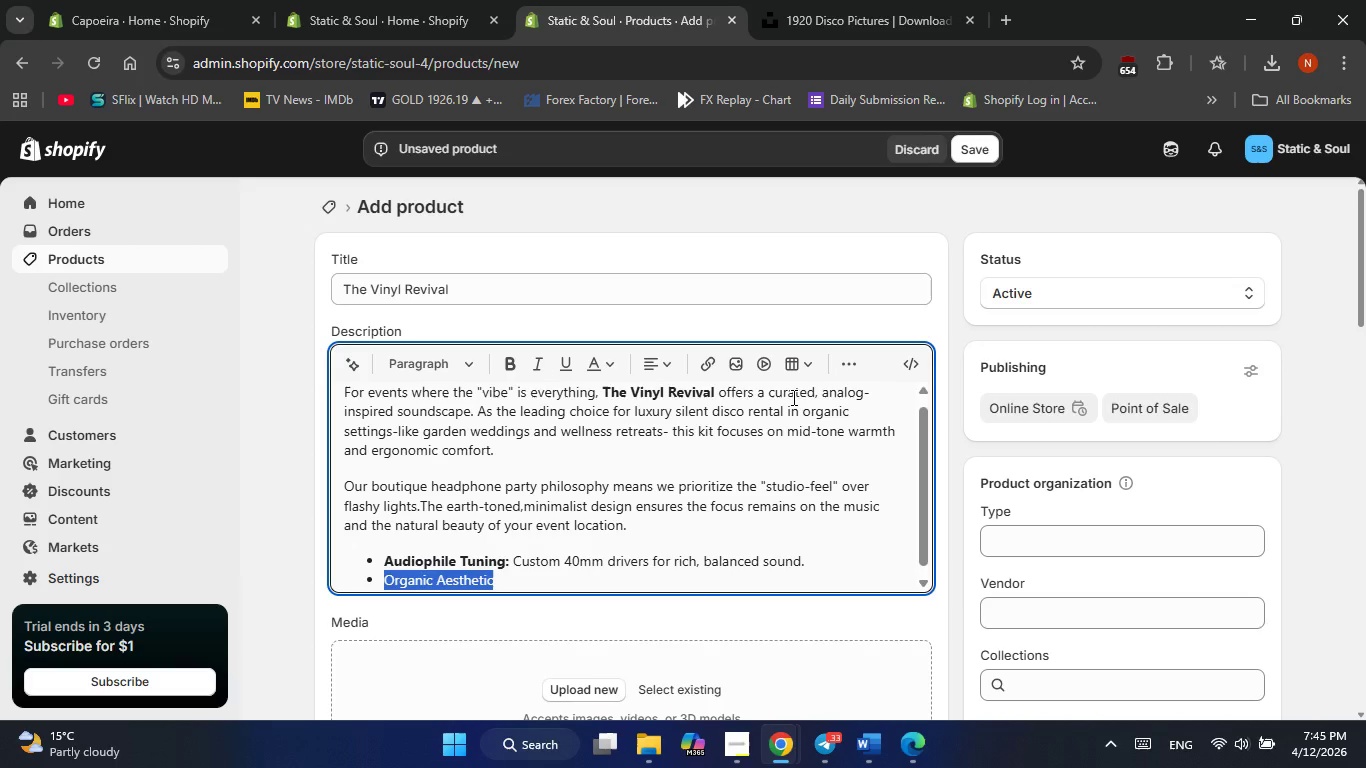 
key(Control+B)
 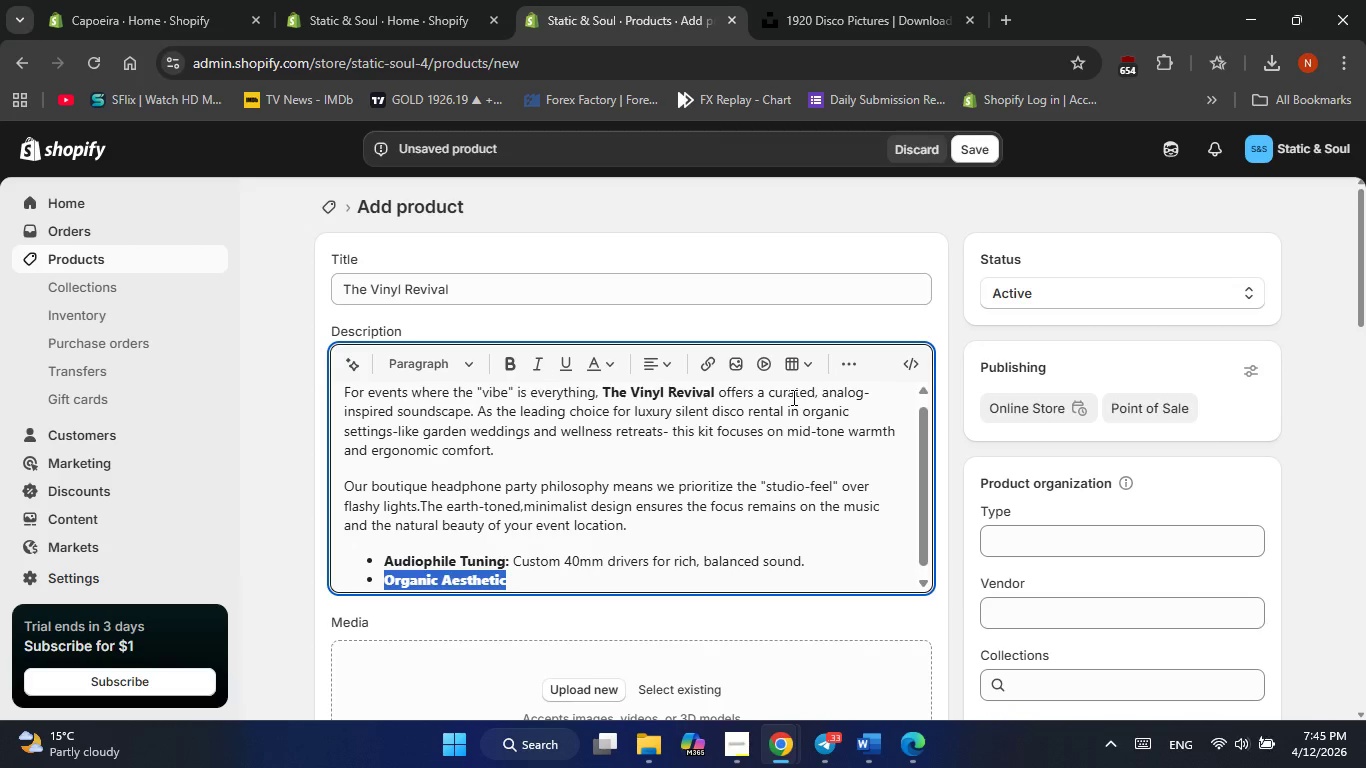 
hold_key(key=ControlLeft, duration=0.31)
 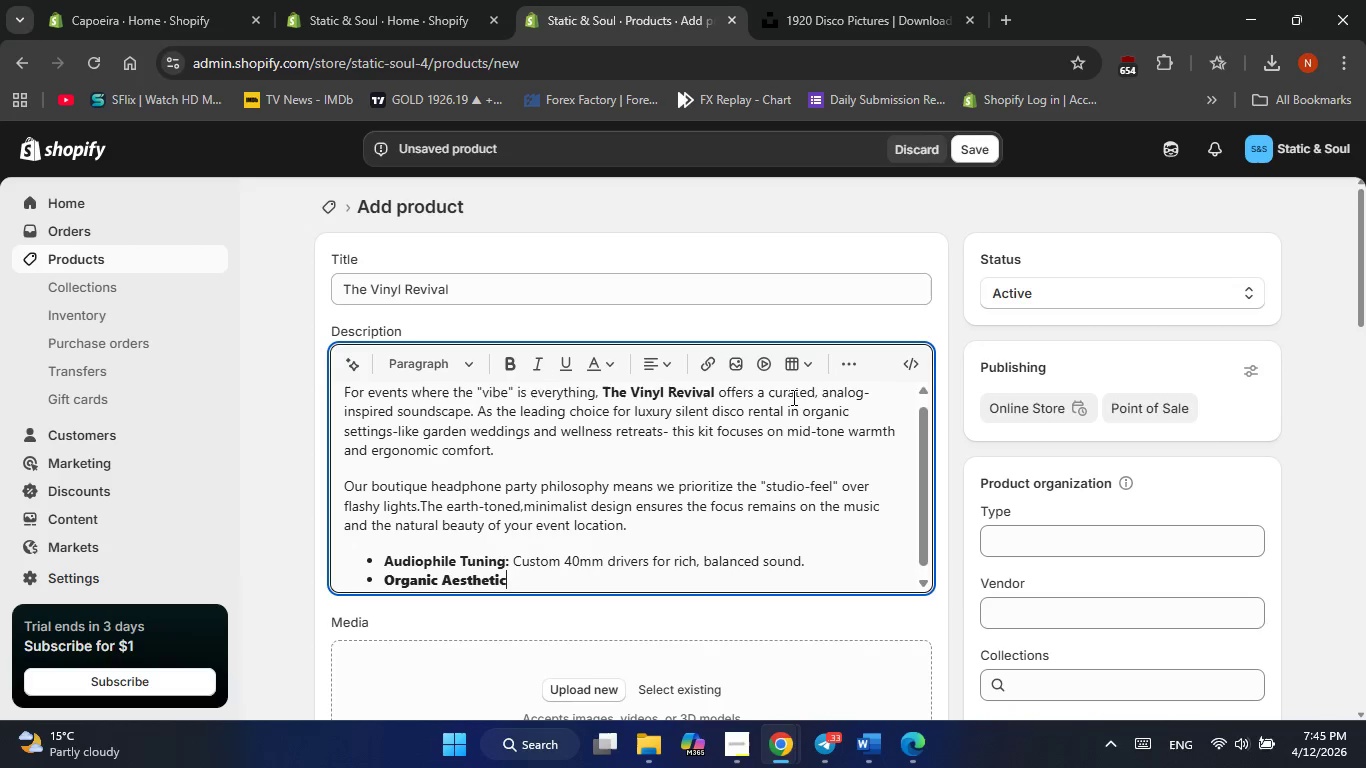 
key(ArrowRight)
 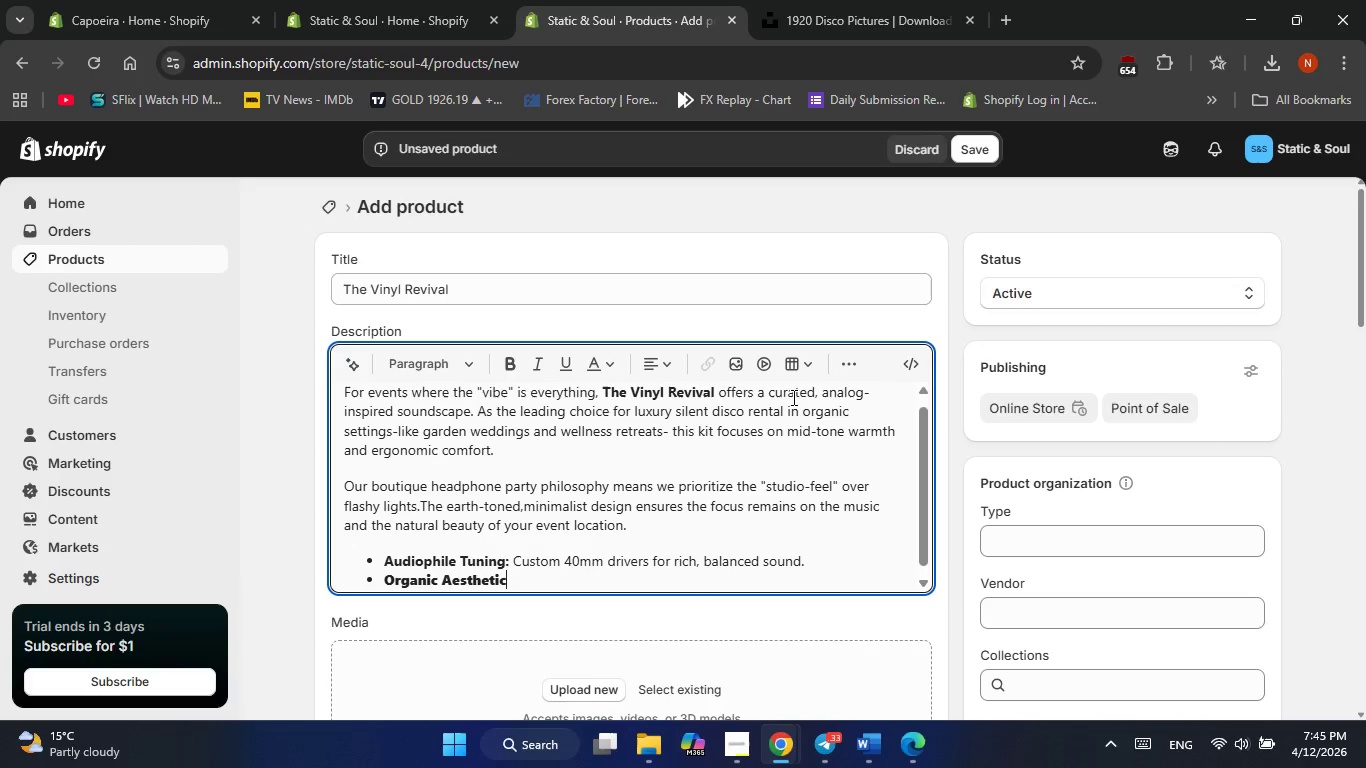 
key(Shift+Semicolon)
 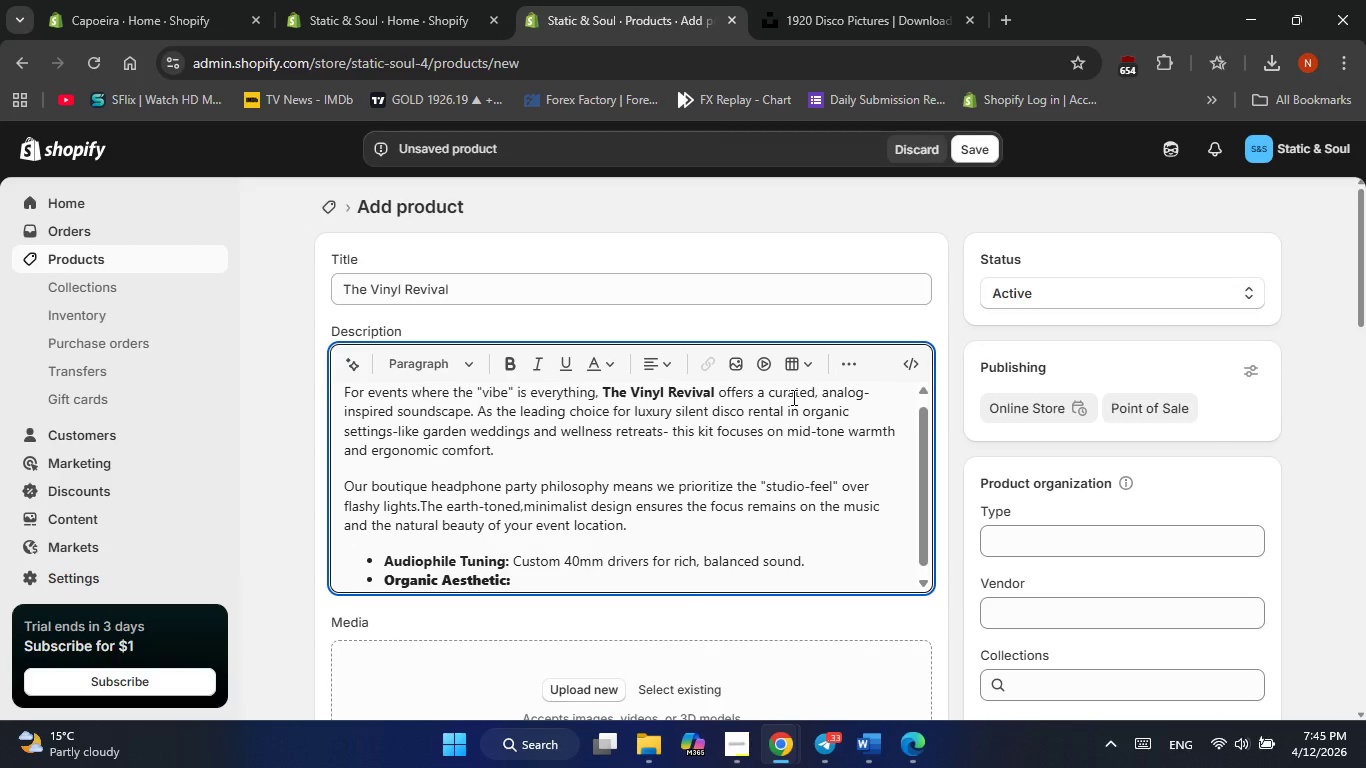 
key(Space)
 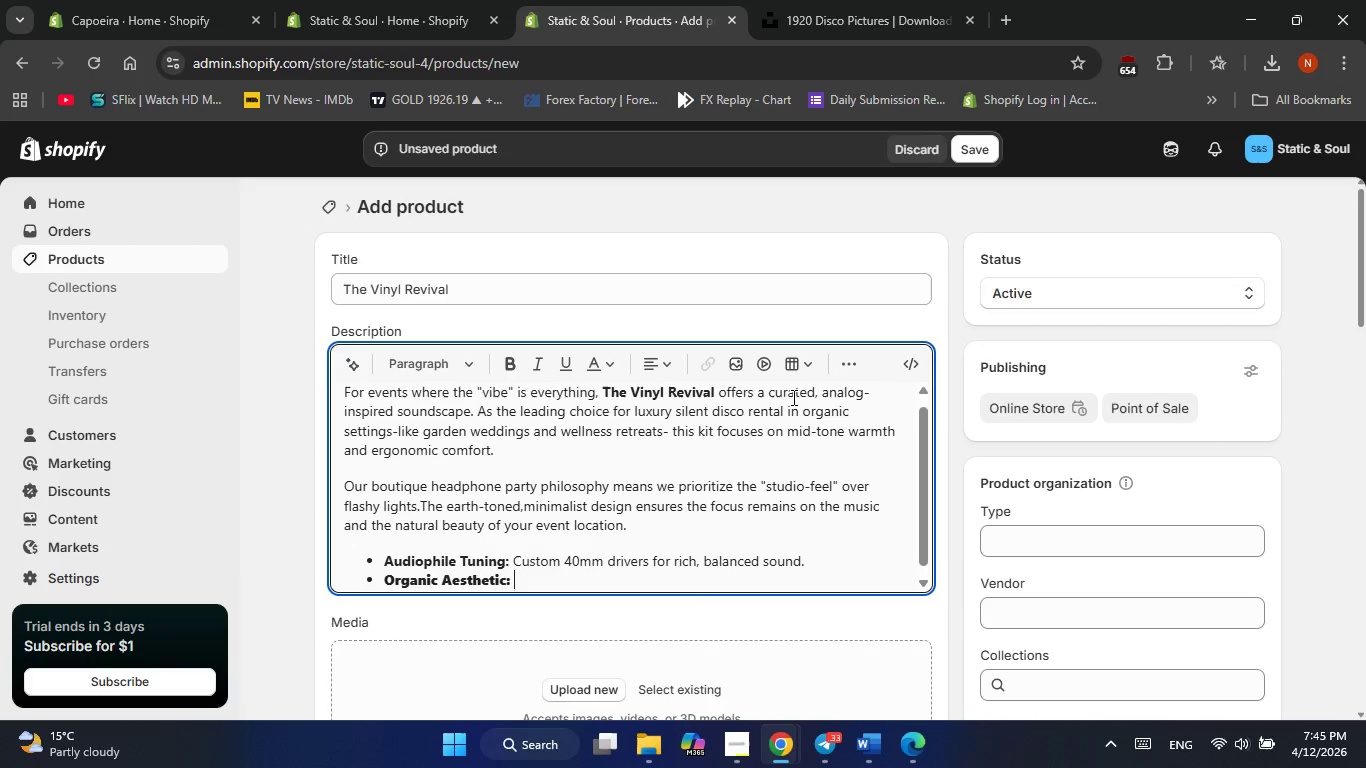 
key(Control+V)
 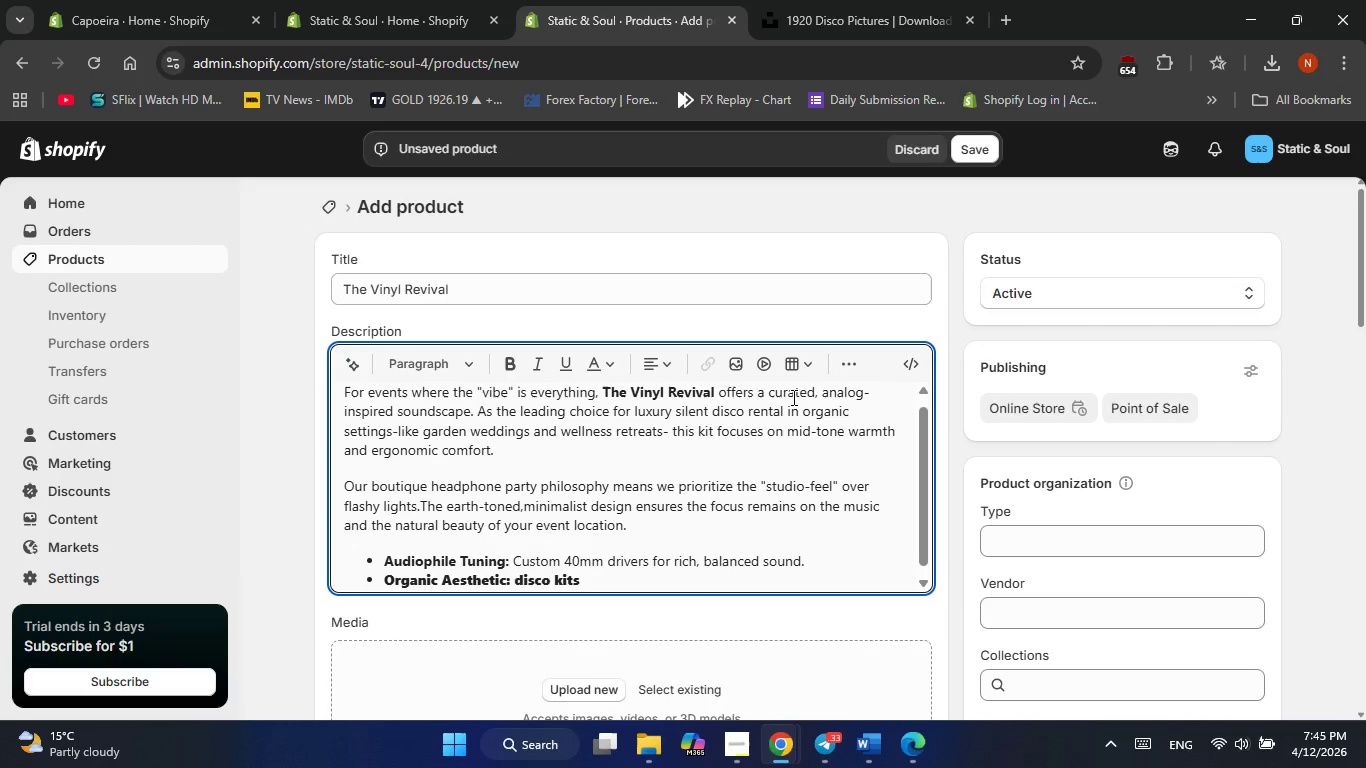 
key(Control+Z)
 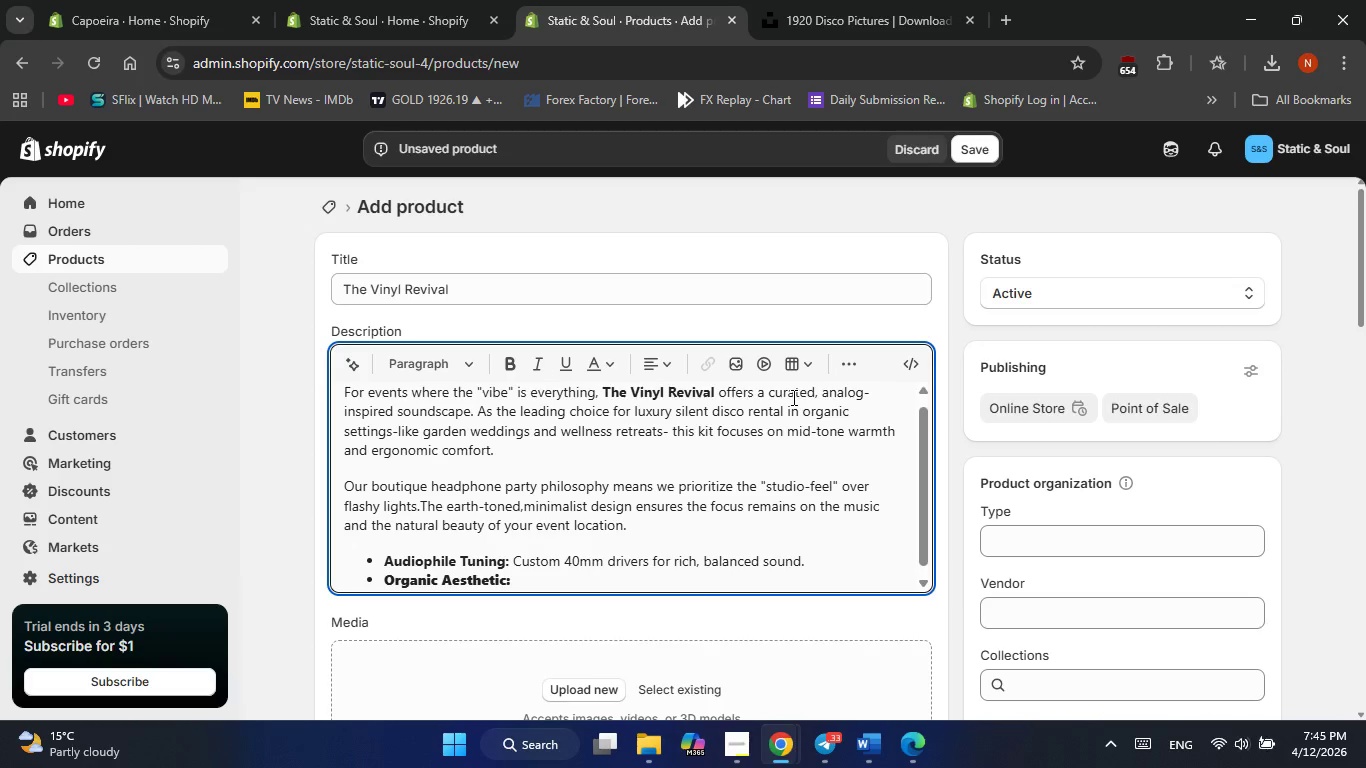 
key(Control+ControlLeft)
 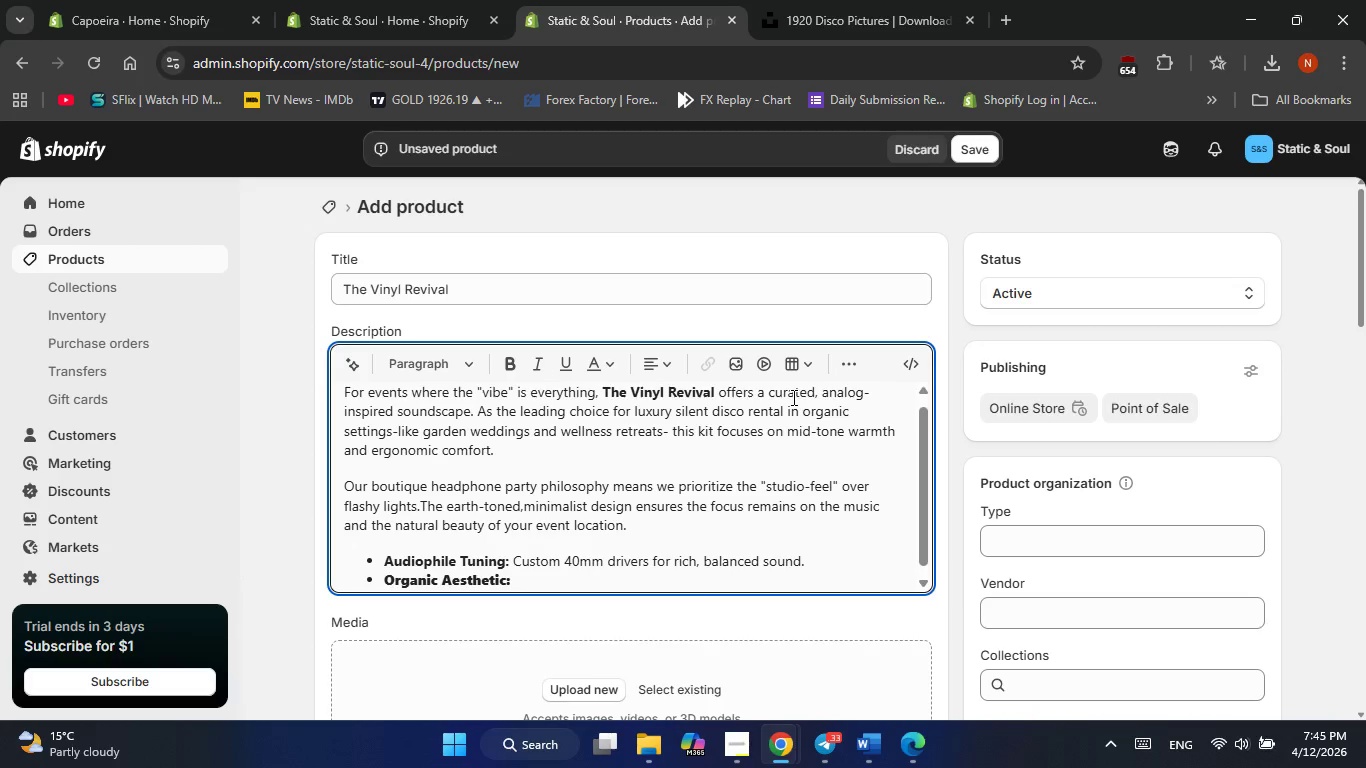 
key(Control+B)
 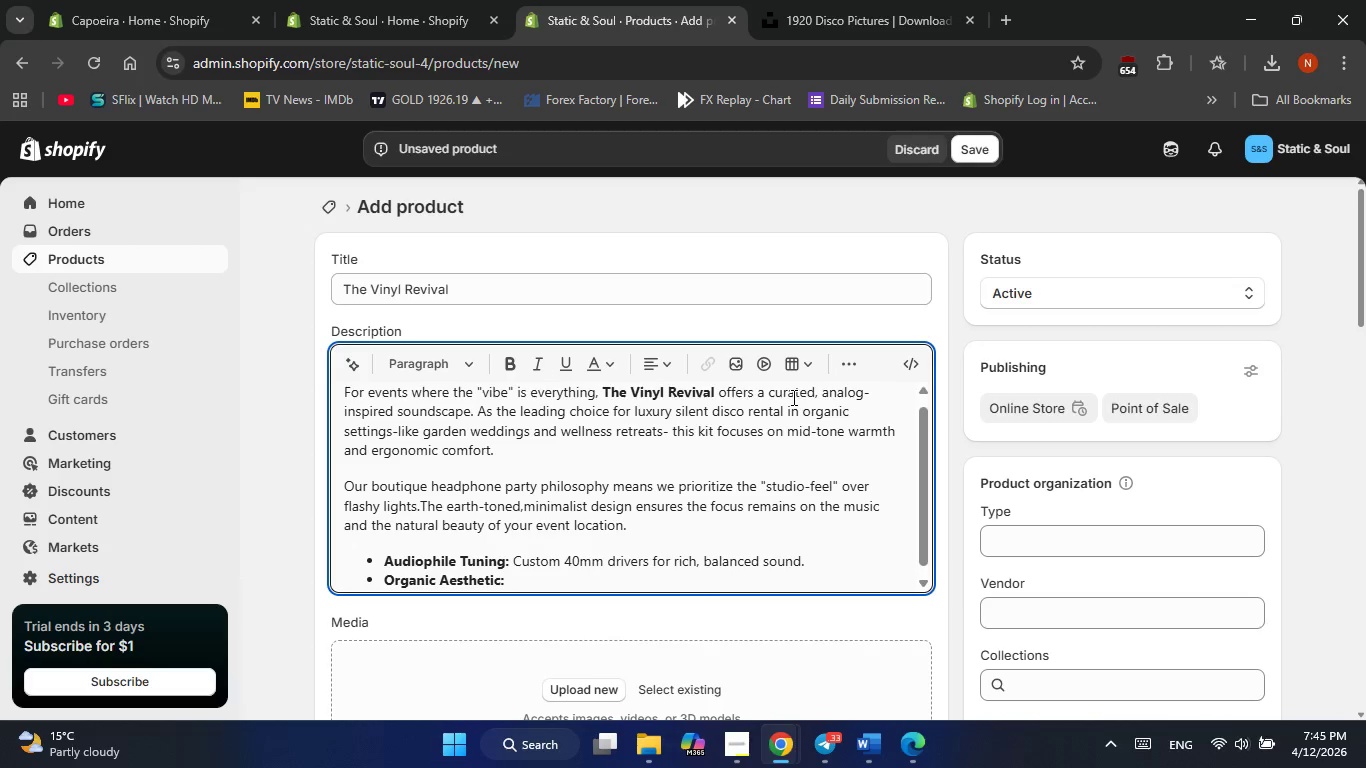 
type(Minimalist, wood-grain styling for boutique festivals.)
 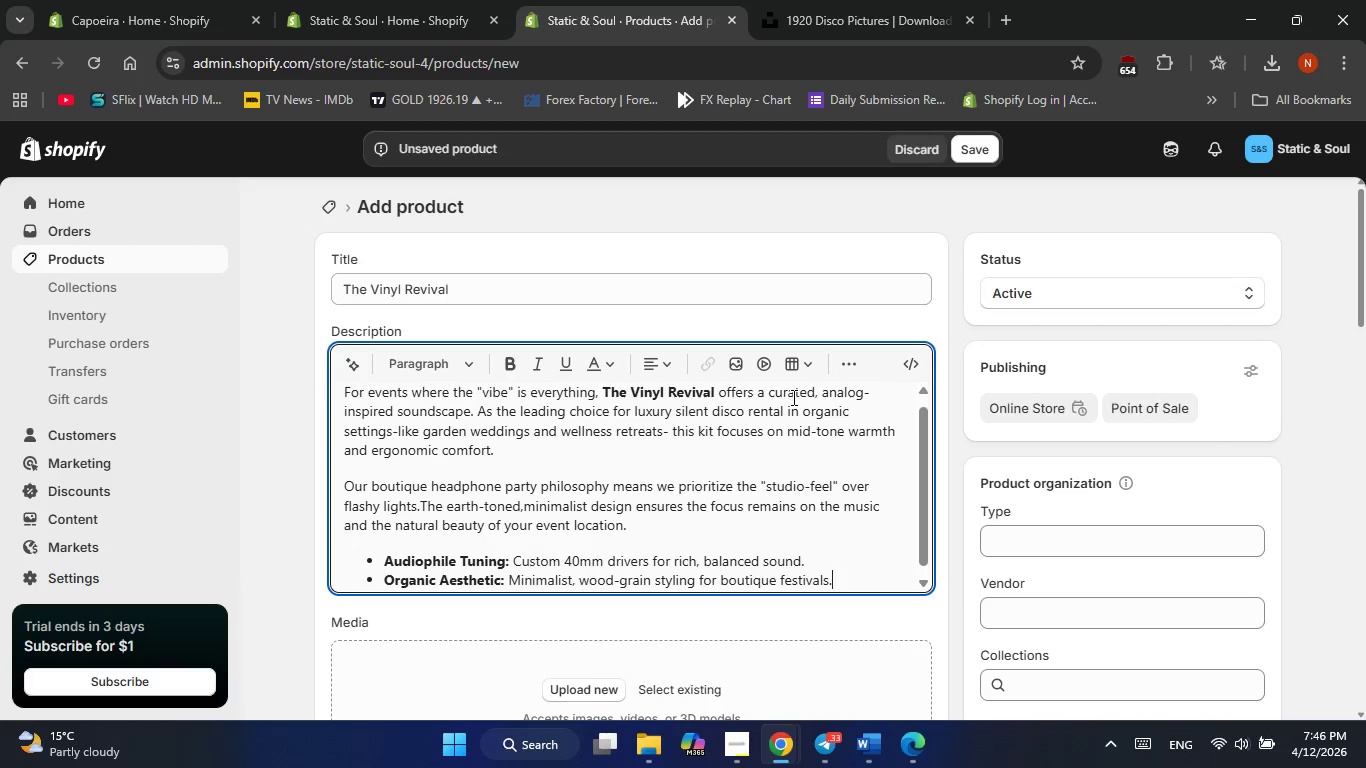 
key(Enter)
 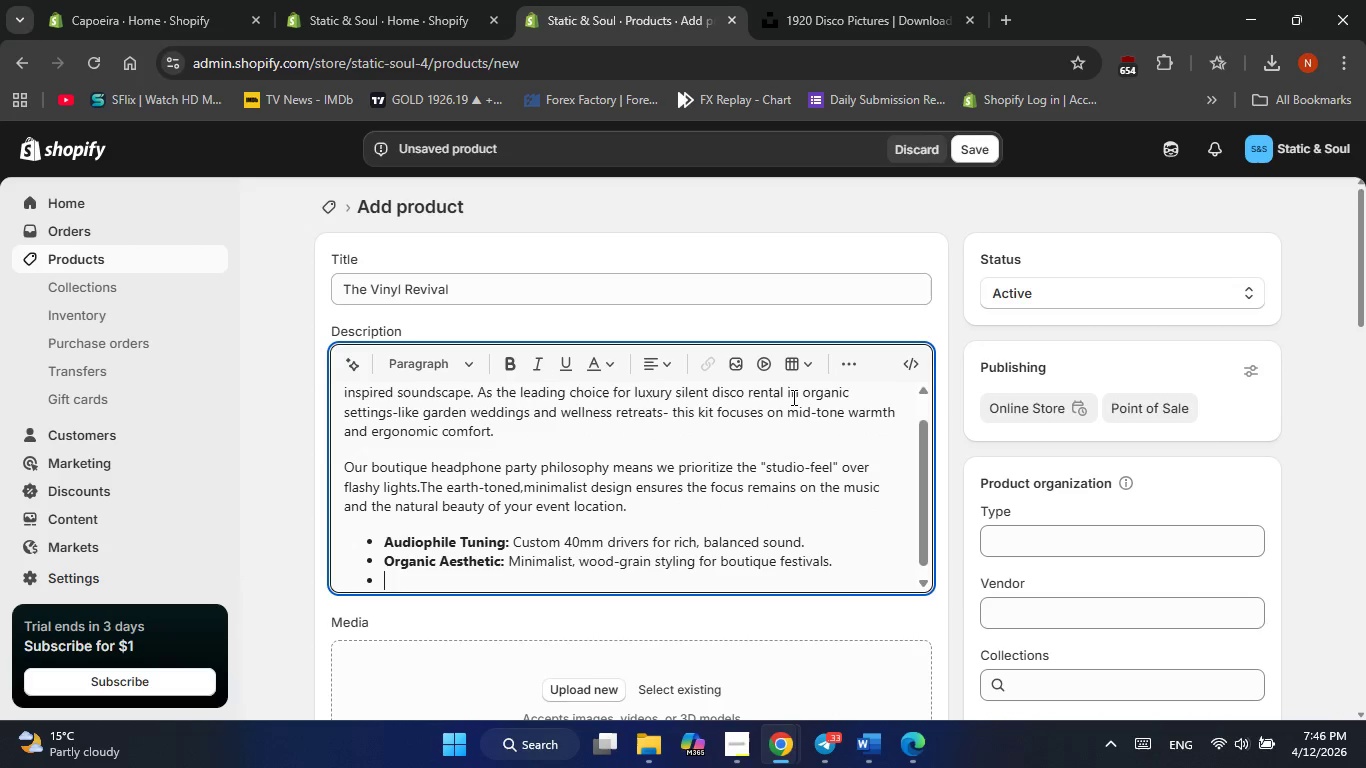 
type(Long-Wear Comfort)
 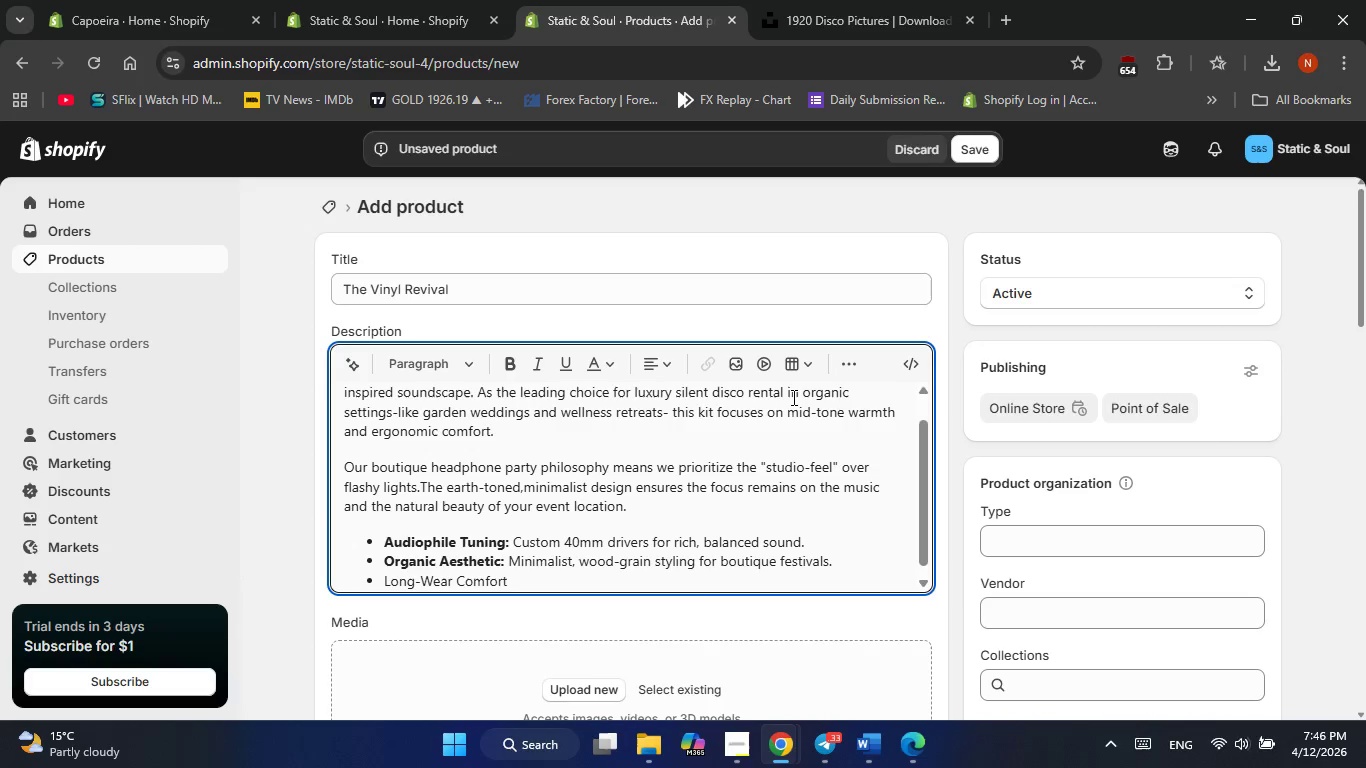 
key(Control+Shift+ArrowLeft)
 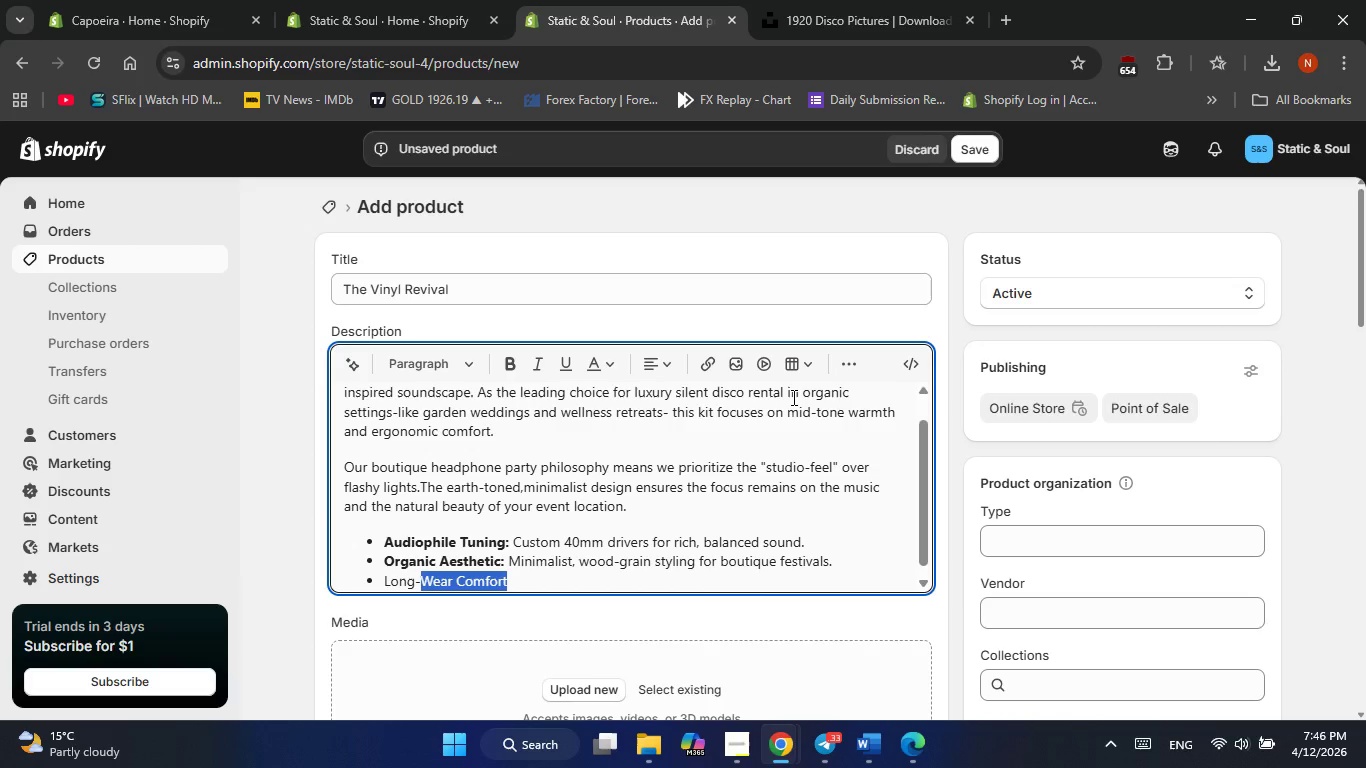 
key(Control+Shift+ArrowLeft)
 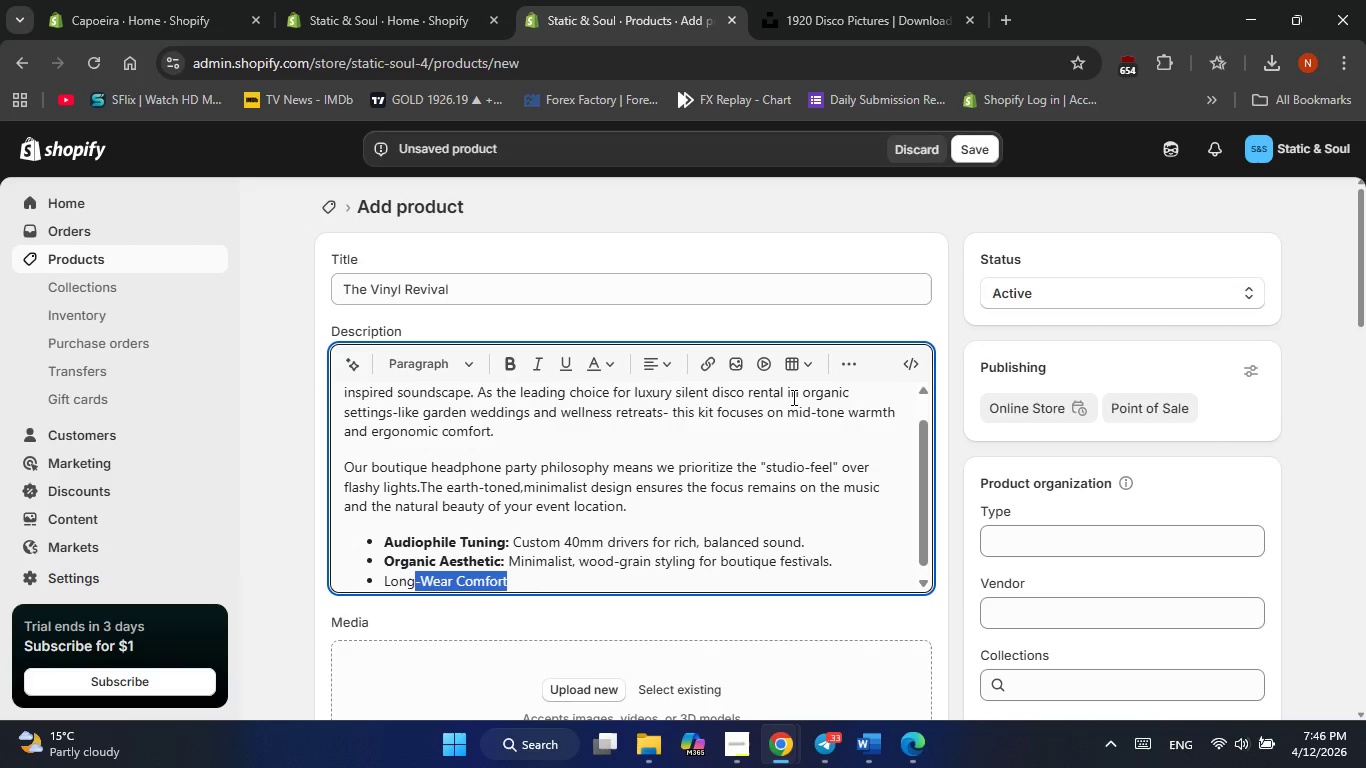 
key(Control+Shift+ArrowLeft)
 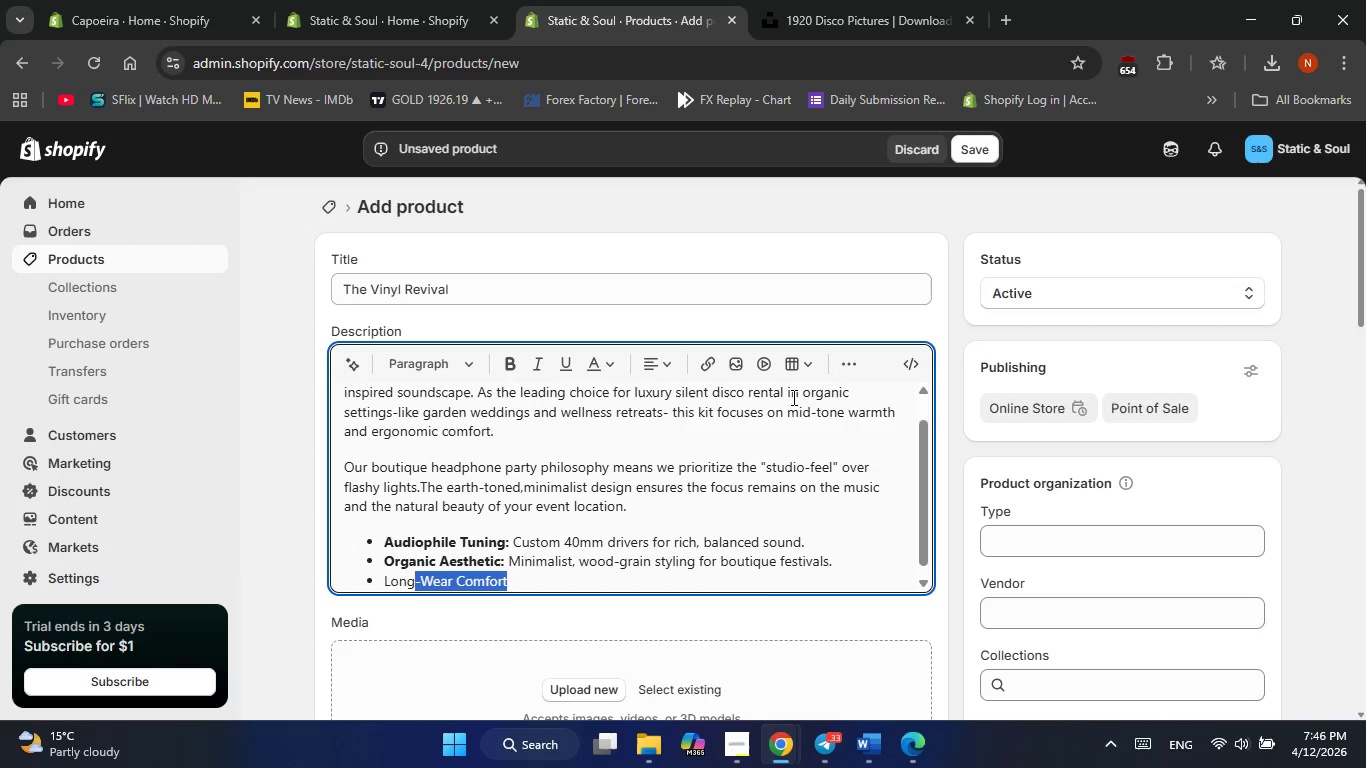 
key(Control+Shift+ArrowLeft)
 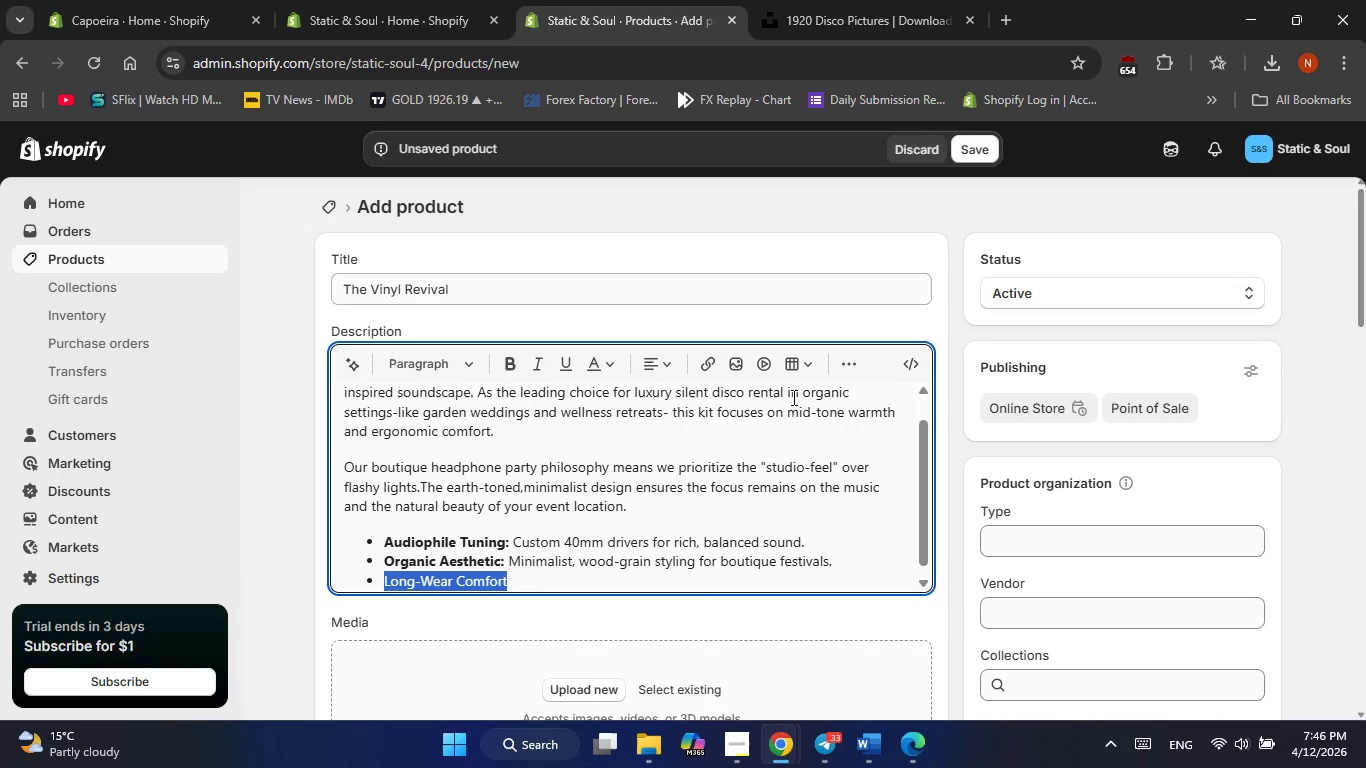 
key(Control+B)
 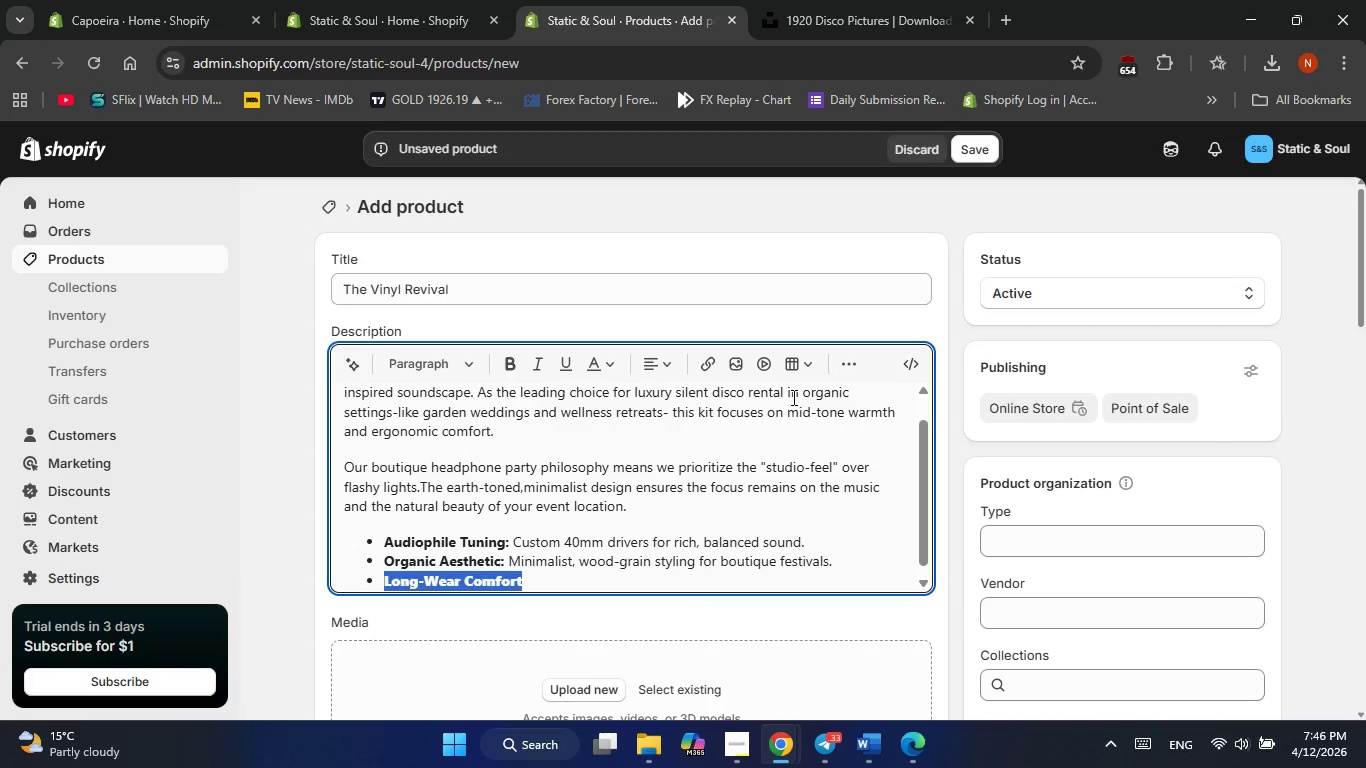 
key(ArrowRight)
 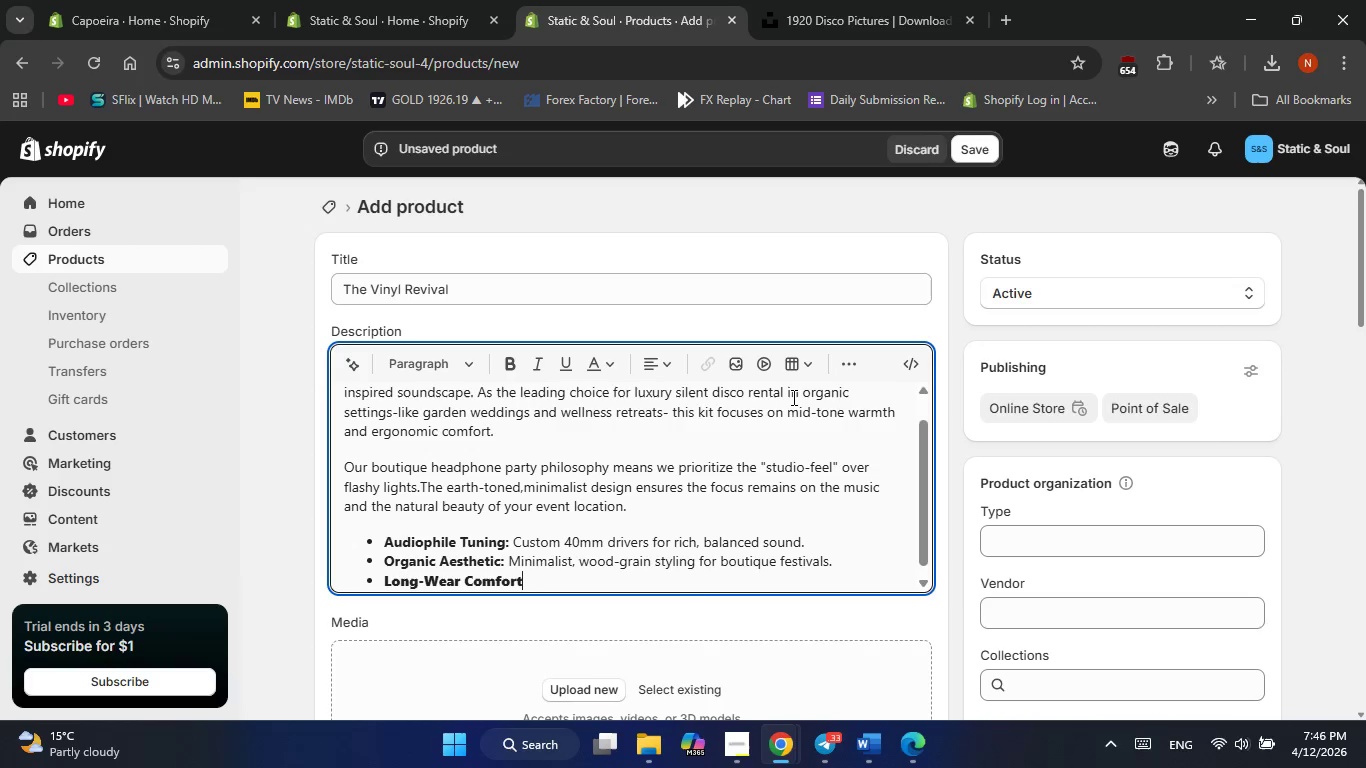 
key(Shift+Semicolon)
 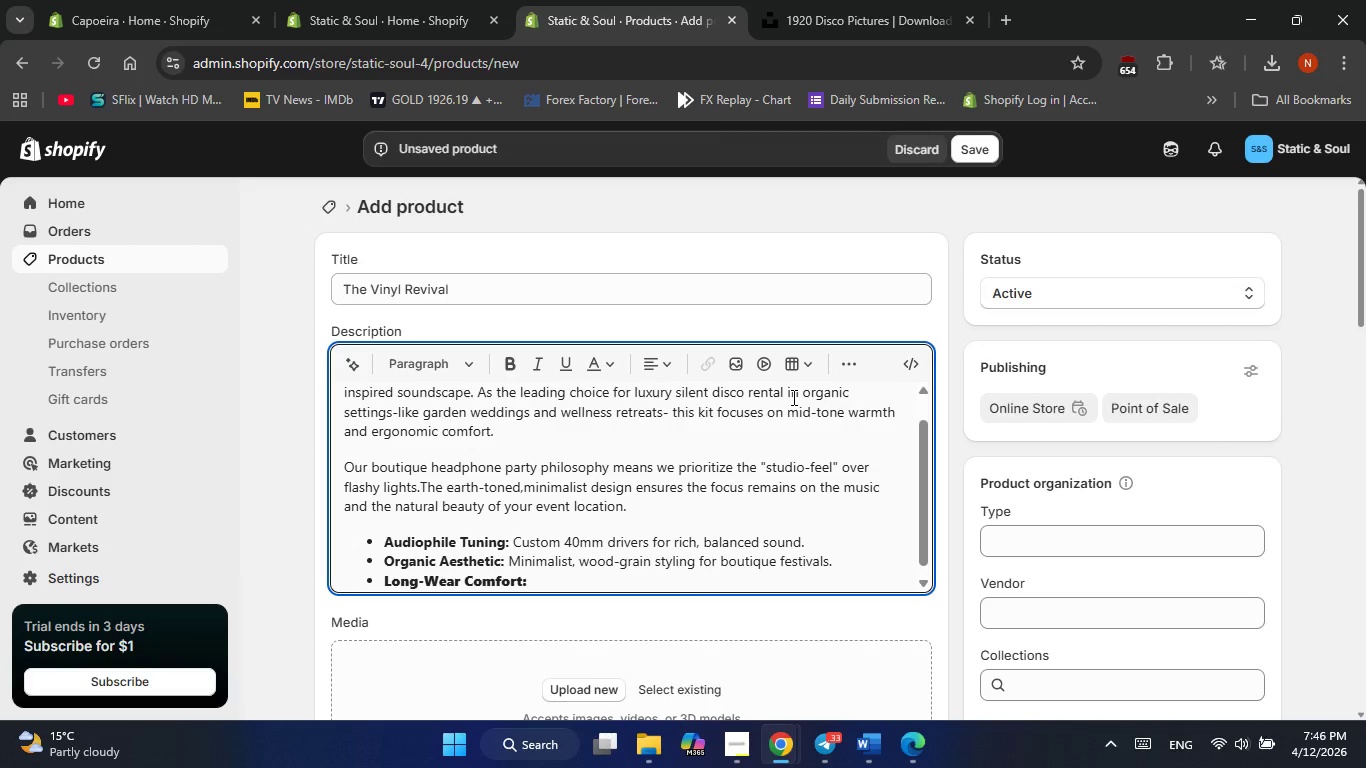 
key(Space)
 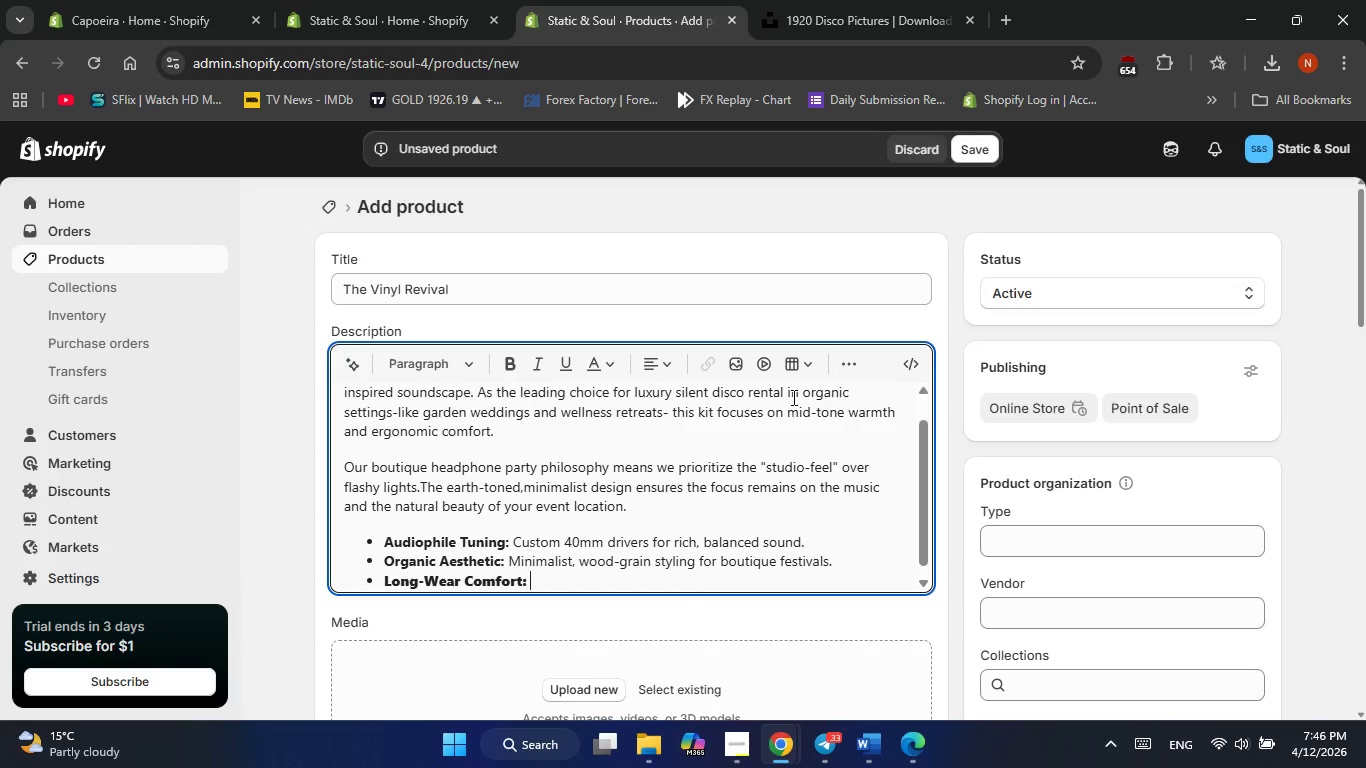 
key(Control+ControlLeft)
 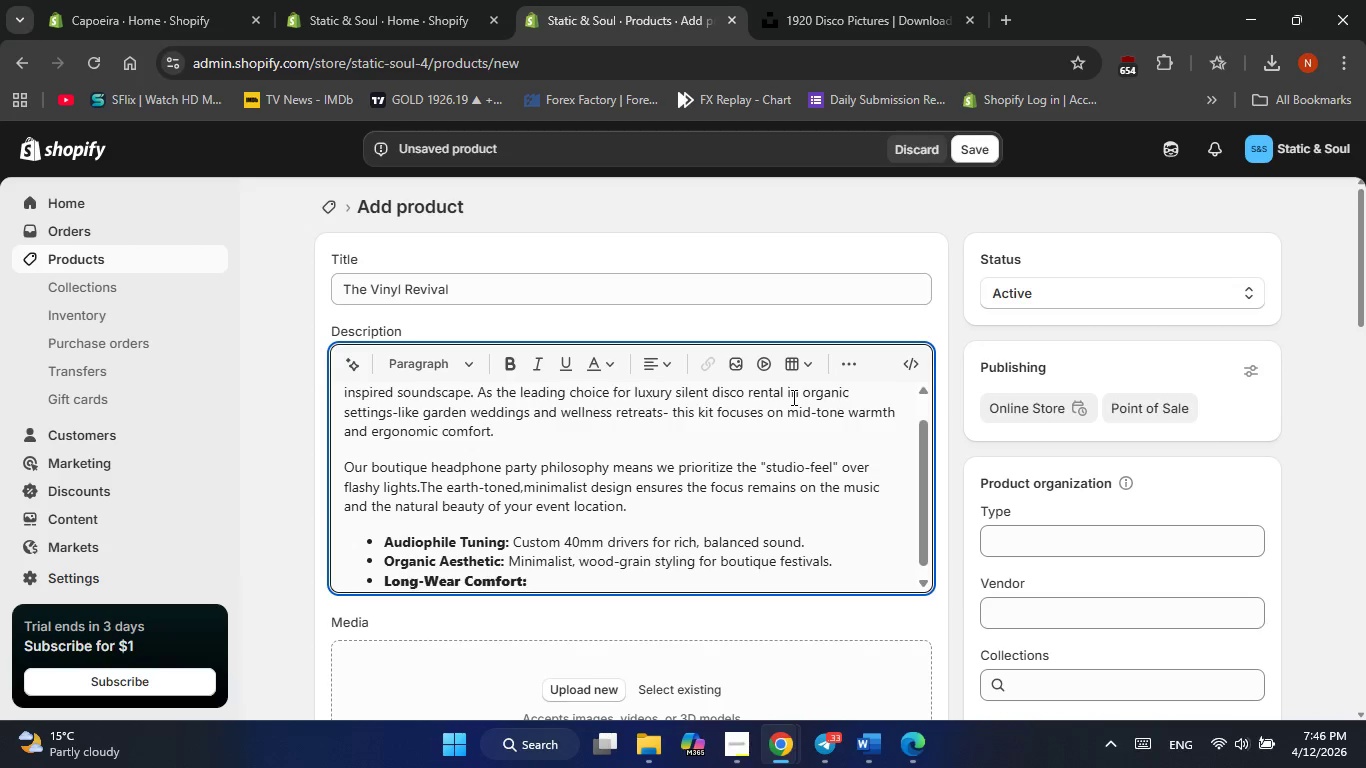 
key(Control+B)
 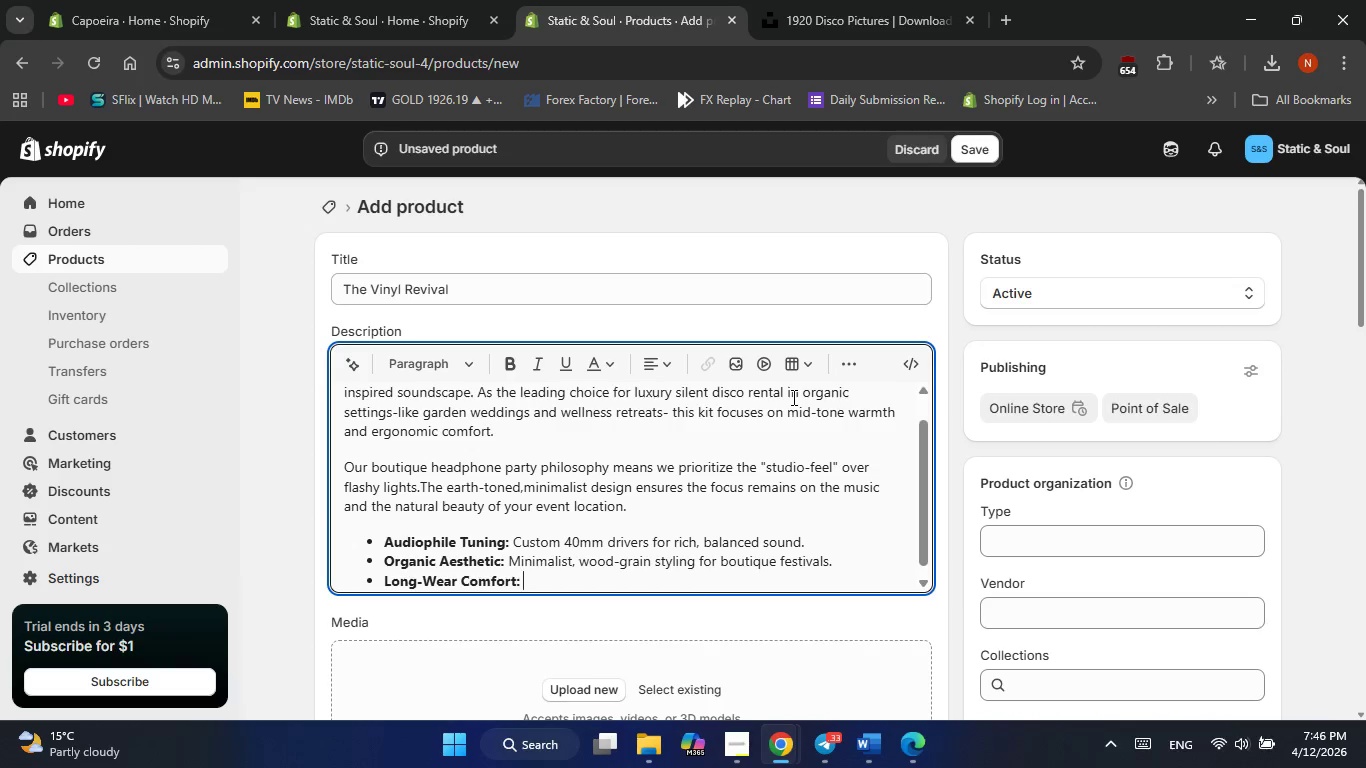 
type(Lightweight,breathable materials for extended listening sessions.)
 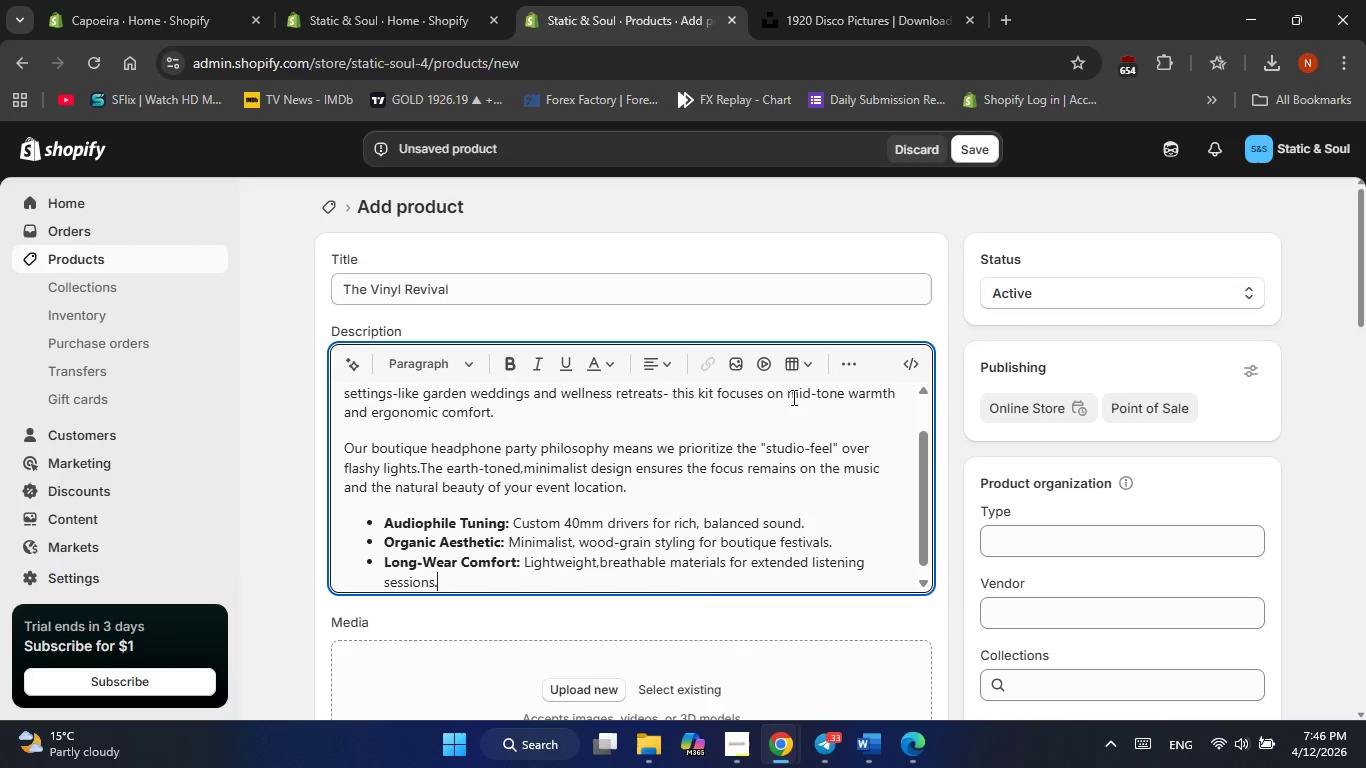 
wait(7.17)
 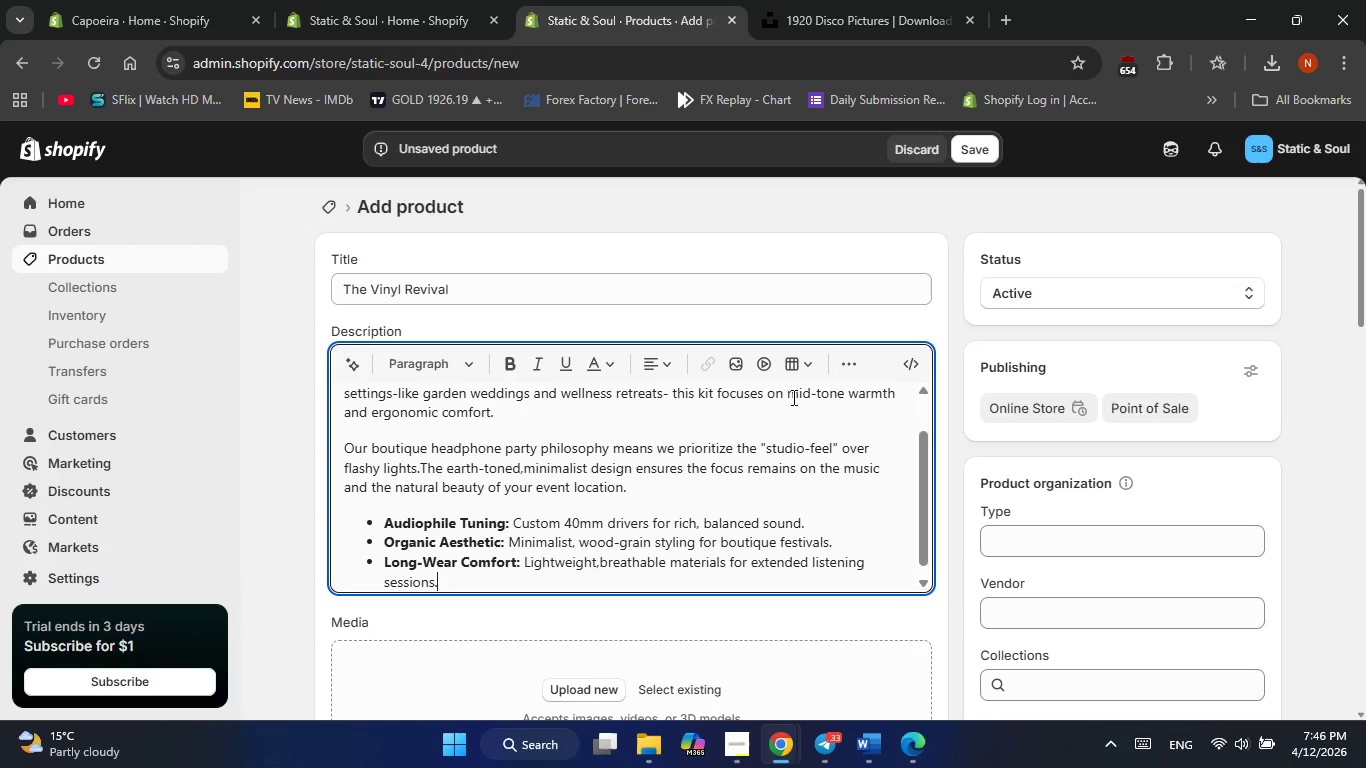 
scroll: coordinate [656, 626], scroll_direction: down, amount: 3.0
 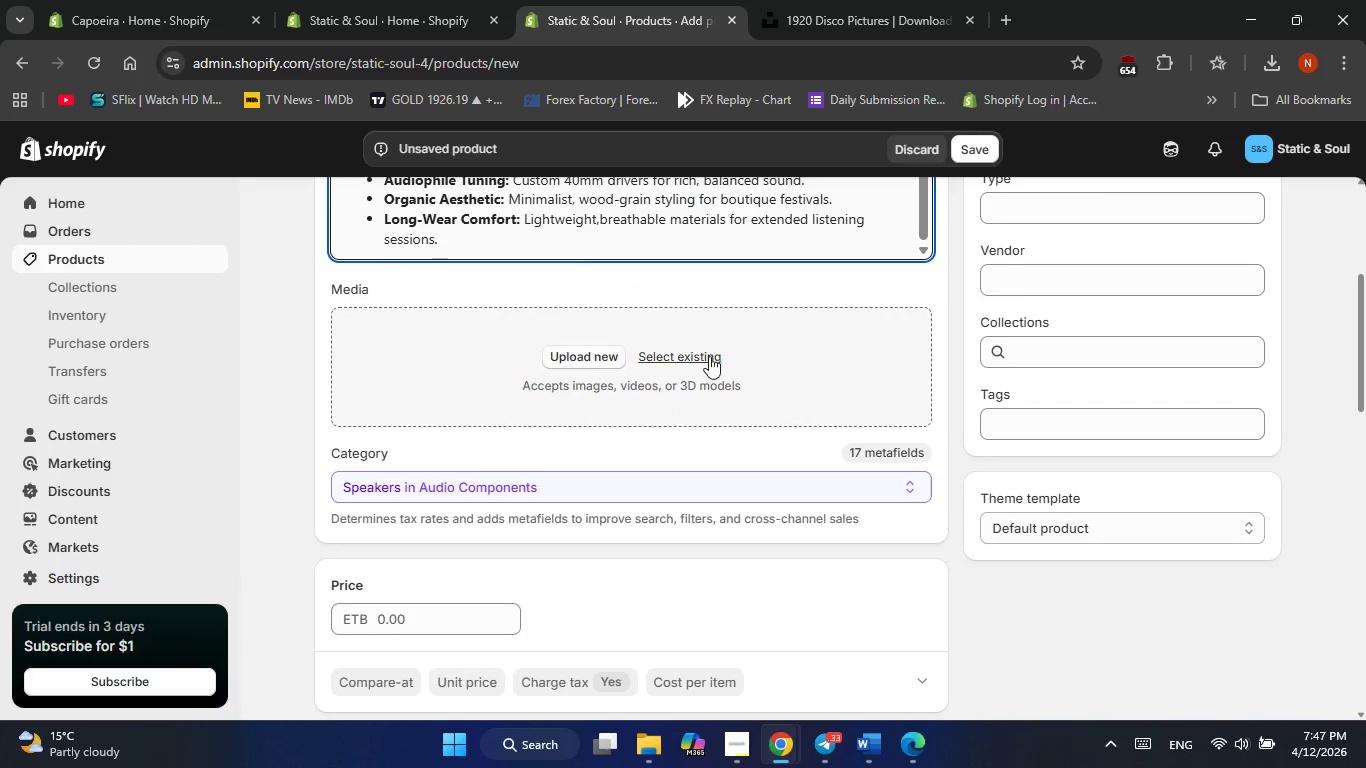 
left_click([709, 356])
 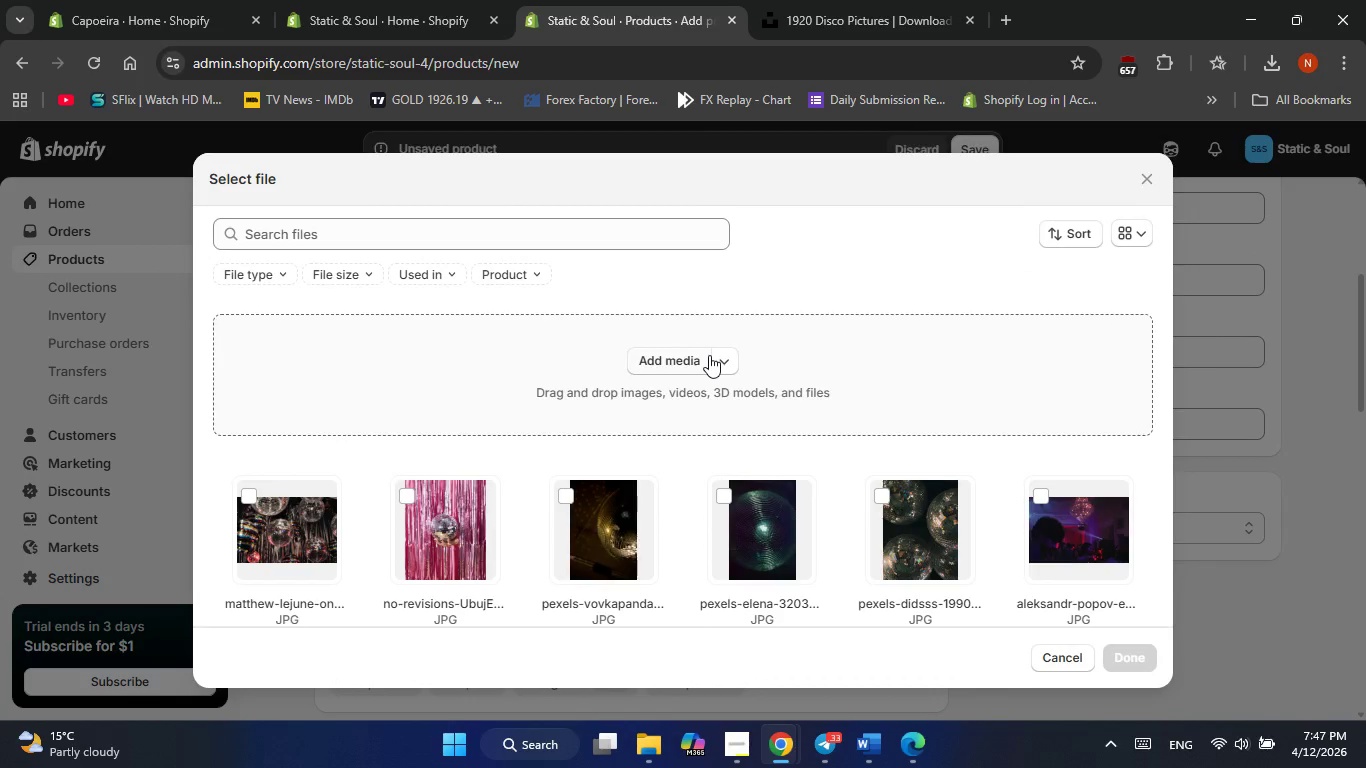 
scroll: coordinate [709, 355], scroll_direction: down, amount: 2.0
 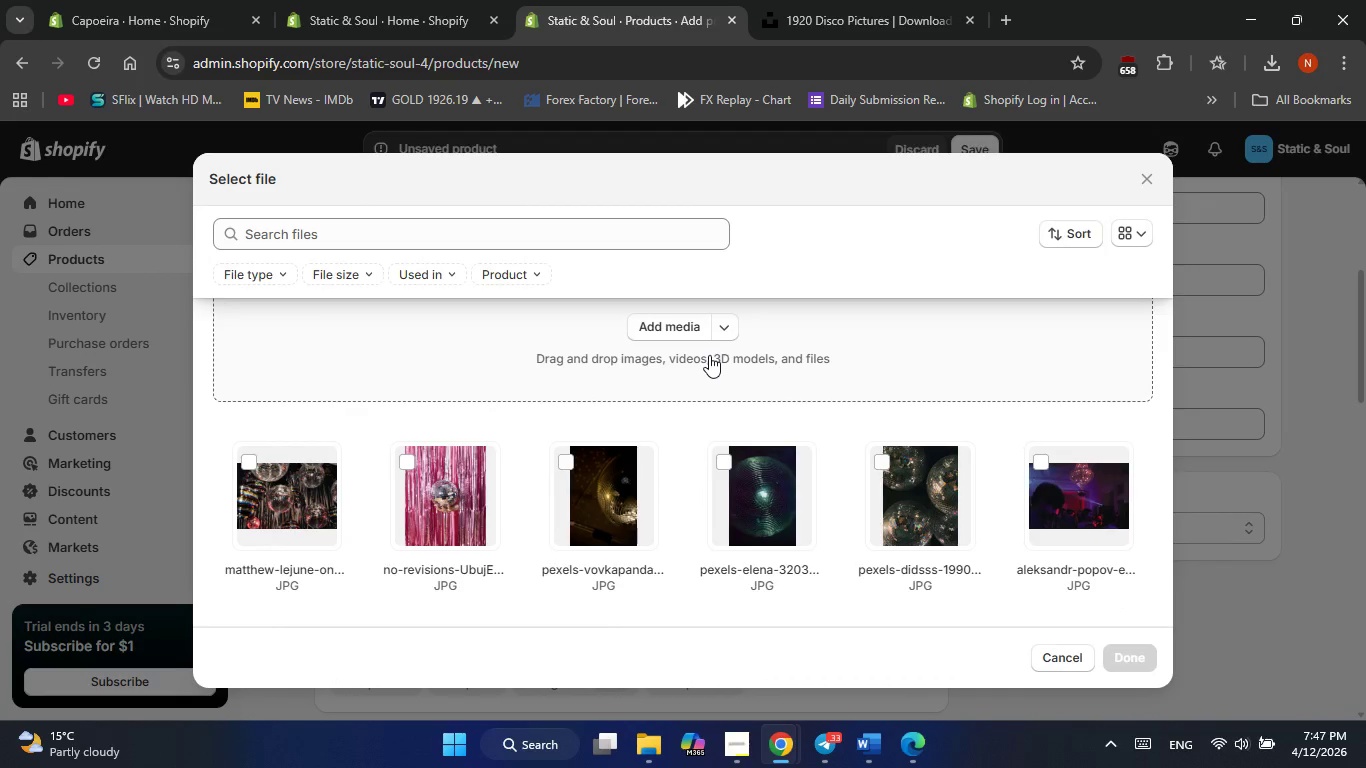 
mouse_move([582, 57])
 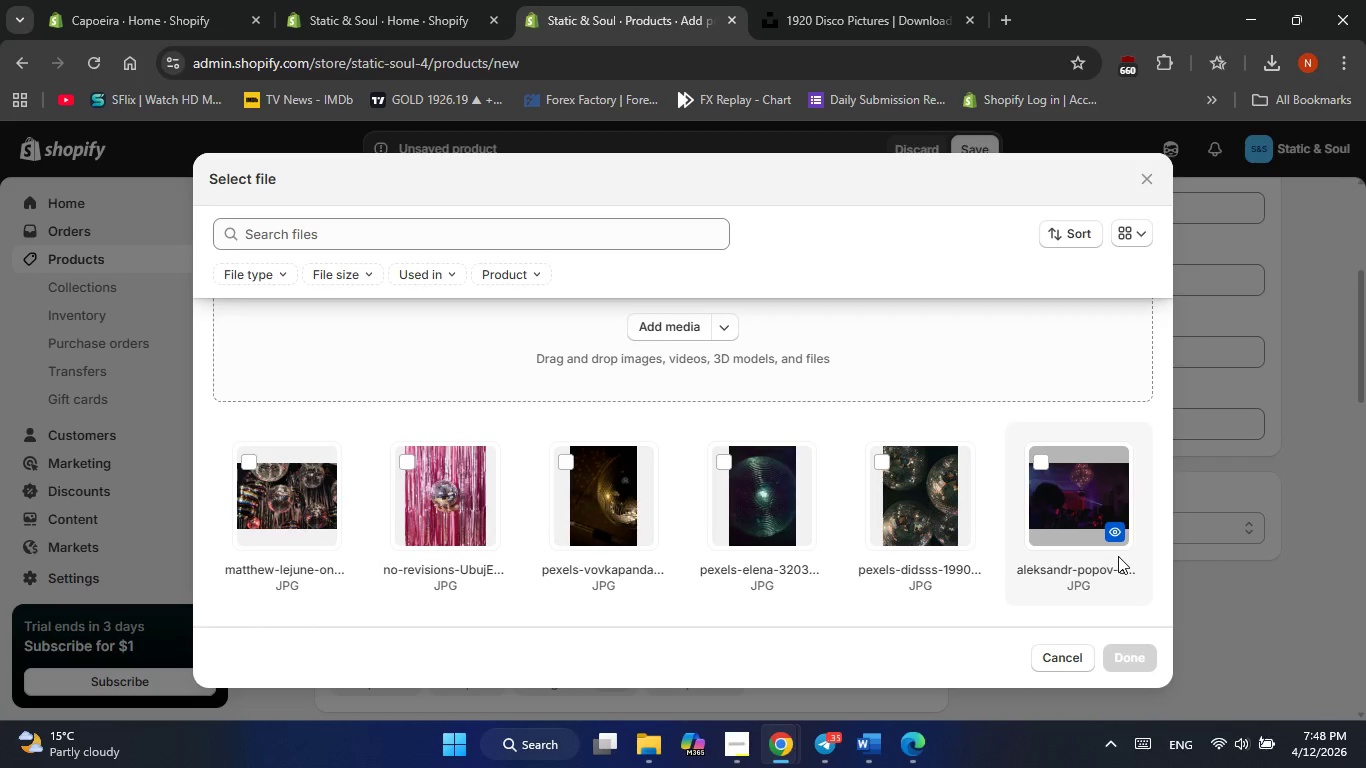 
wait(106.14)
 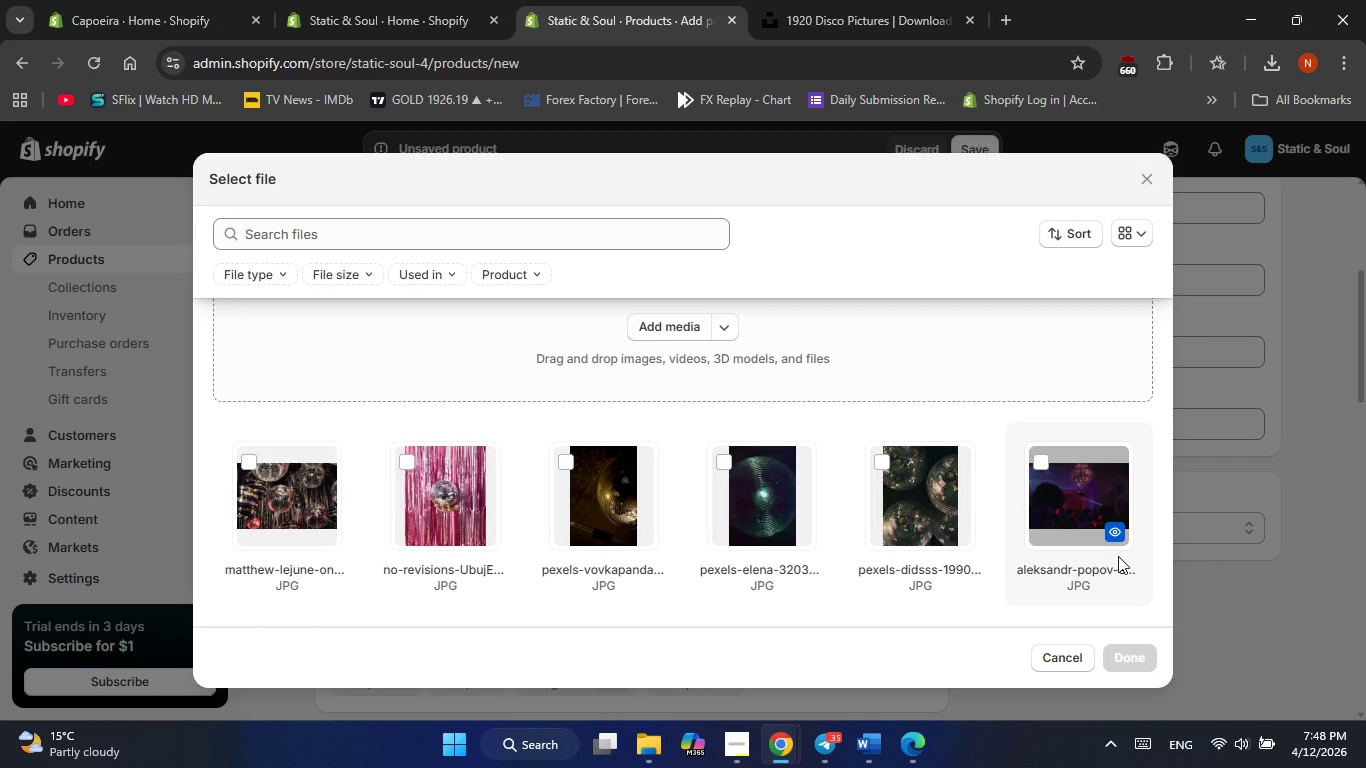 
left_click([951, 503])
 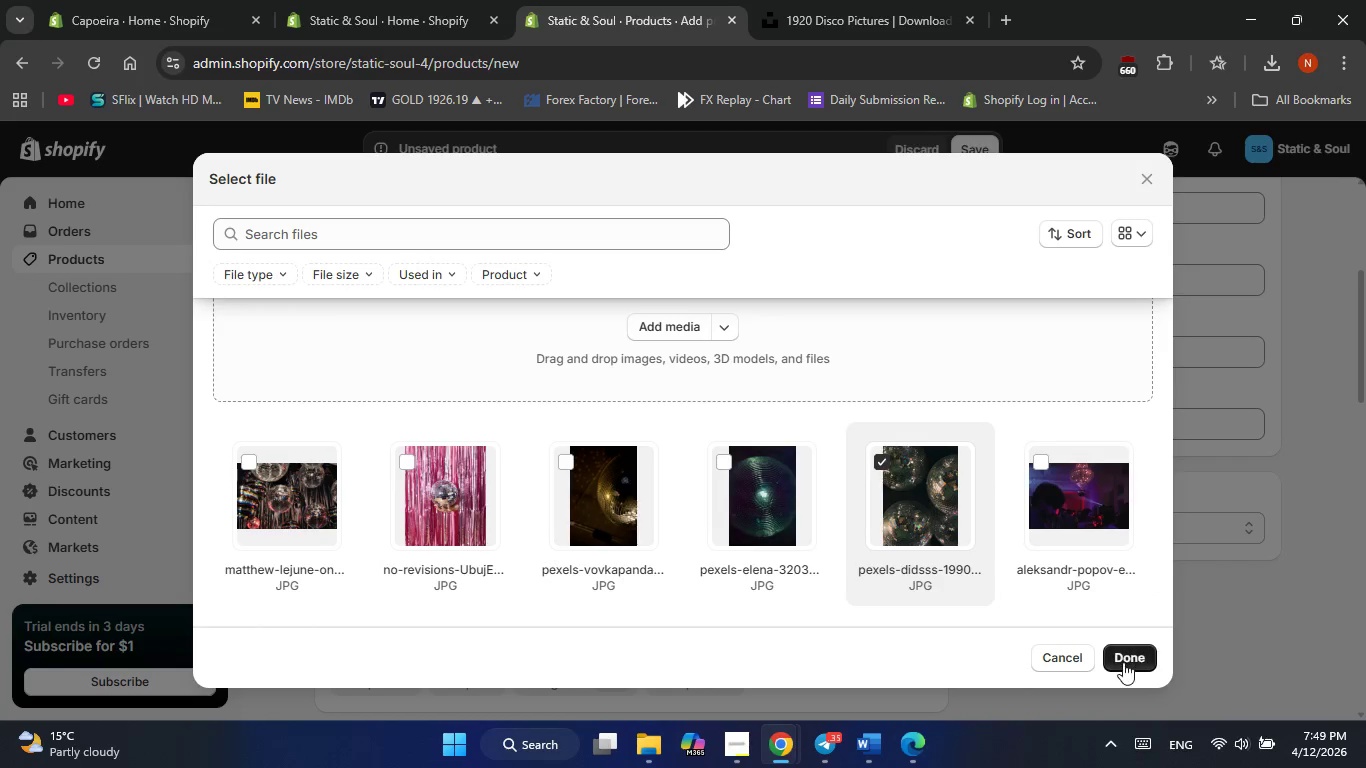 
left_click([1123, 662])
 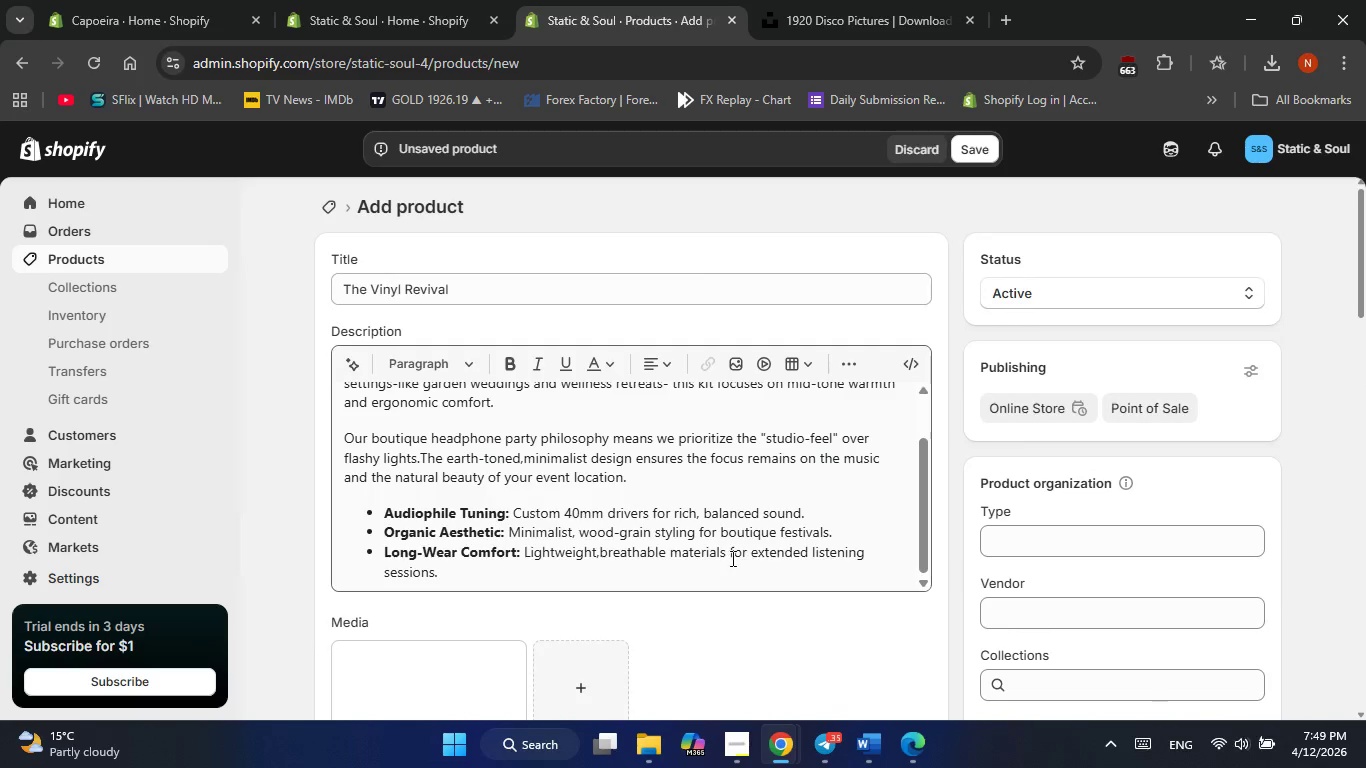 
scroll: coordinate [731, 558], scroll_direction: down, amount: 1.0
 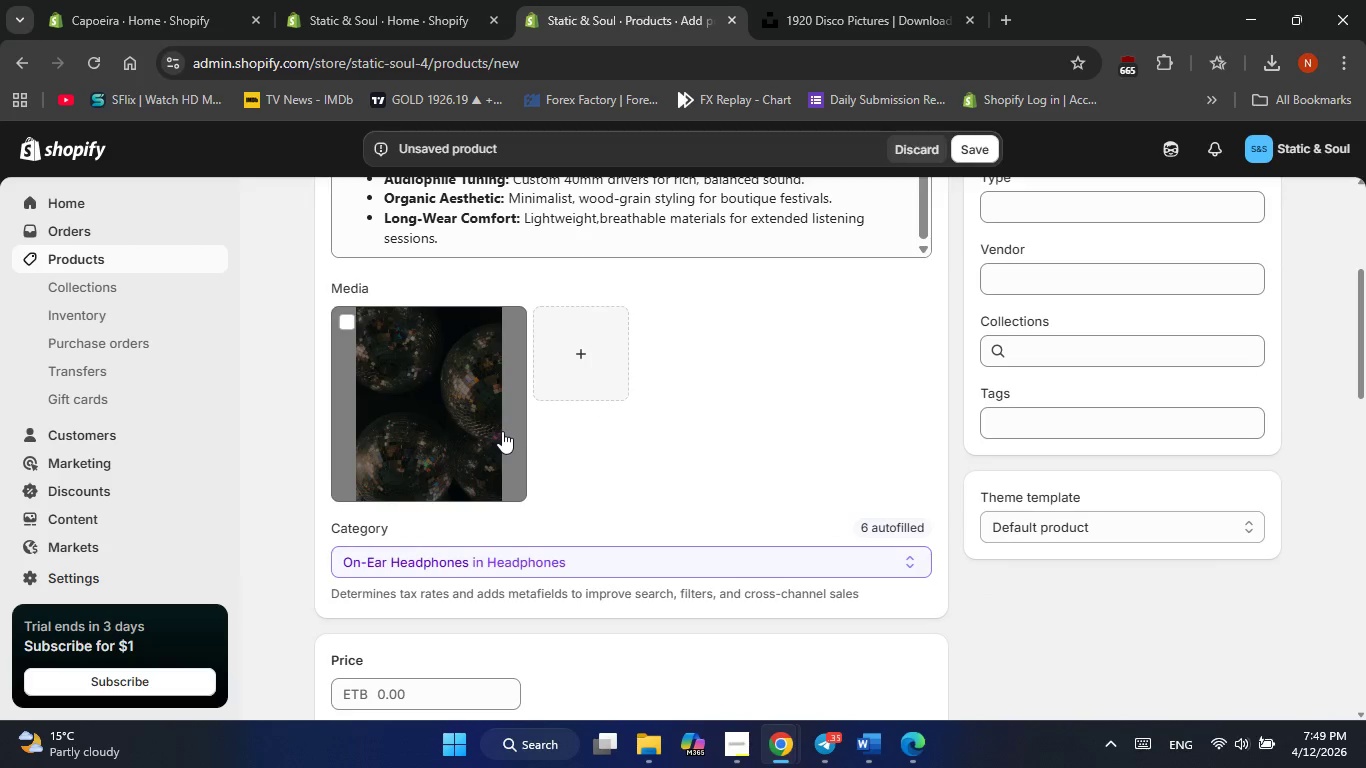 
left_click([502, 431])
 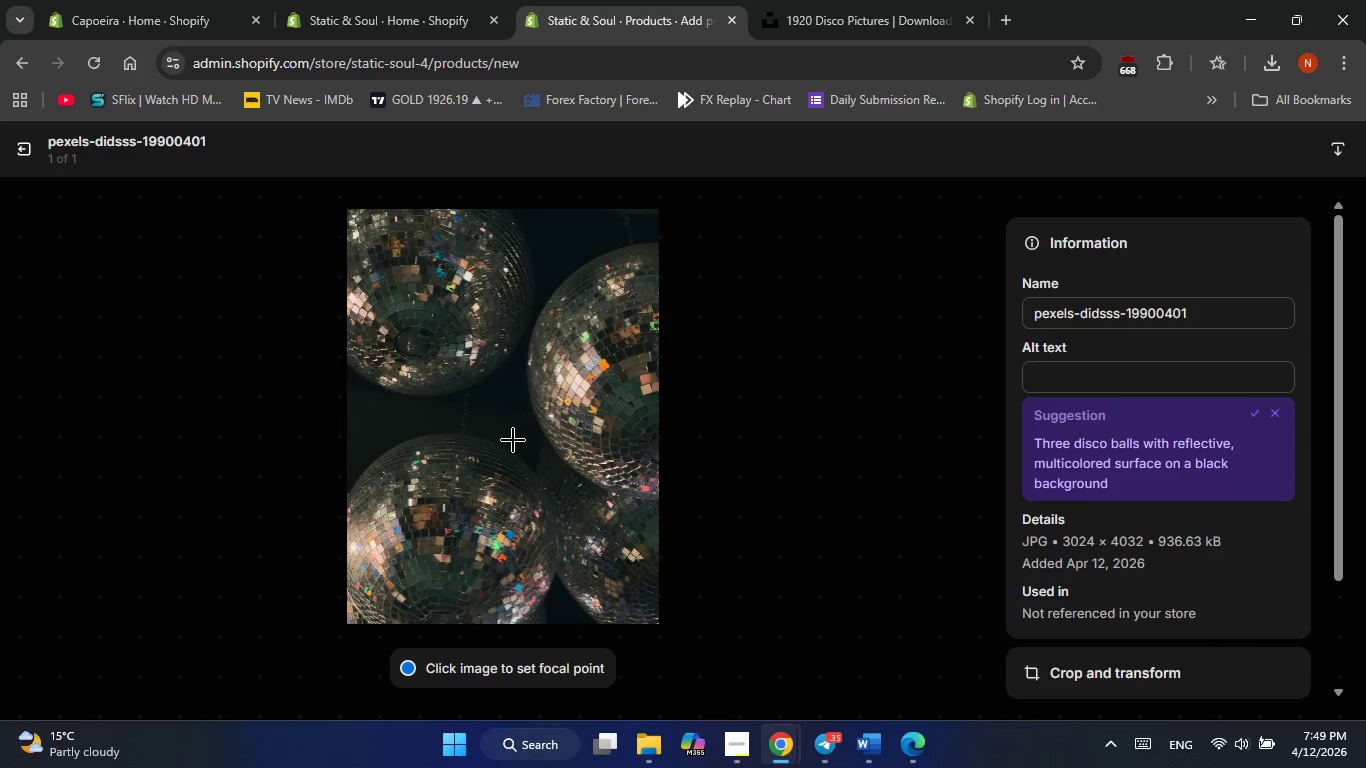 
wait(11.84)
 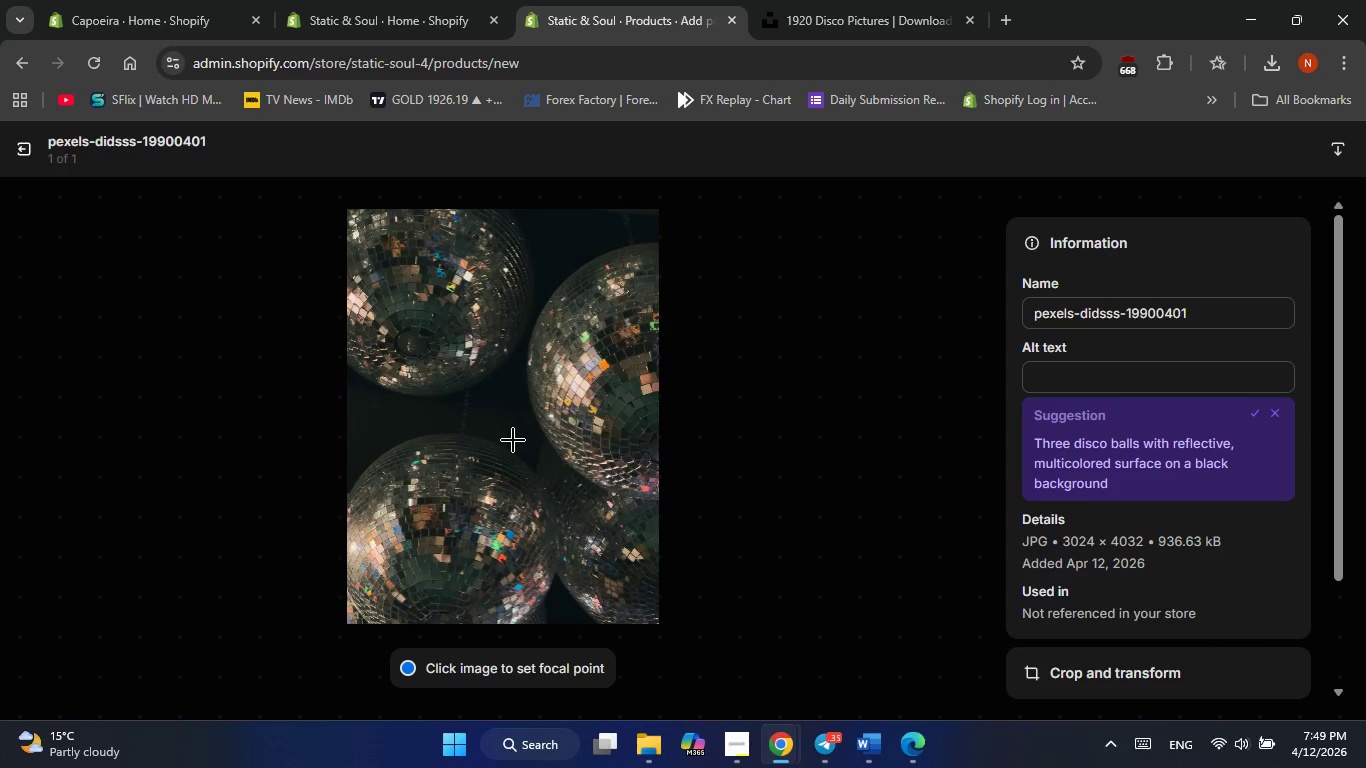 
left_click([1065, 378])
 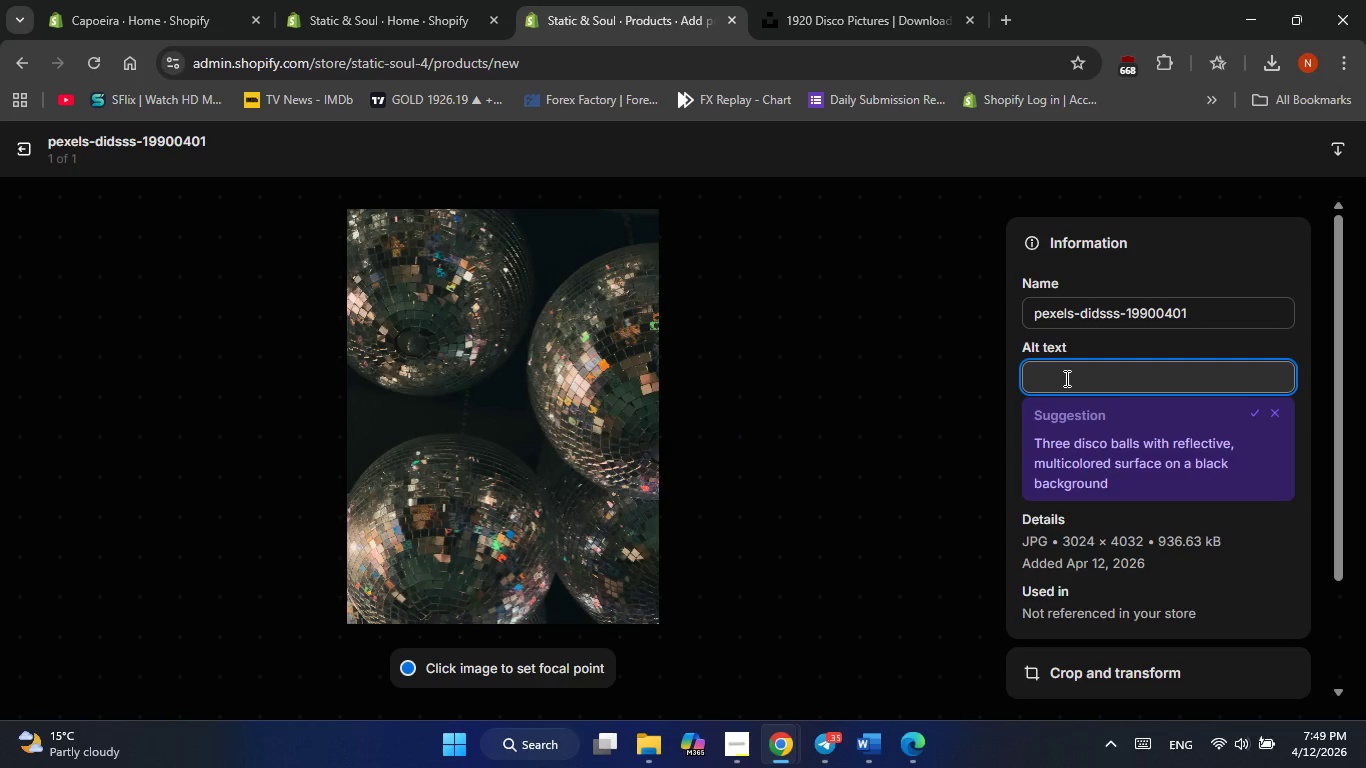 
type(boutique headphone party vinyl revival kit)
 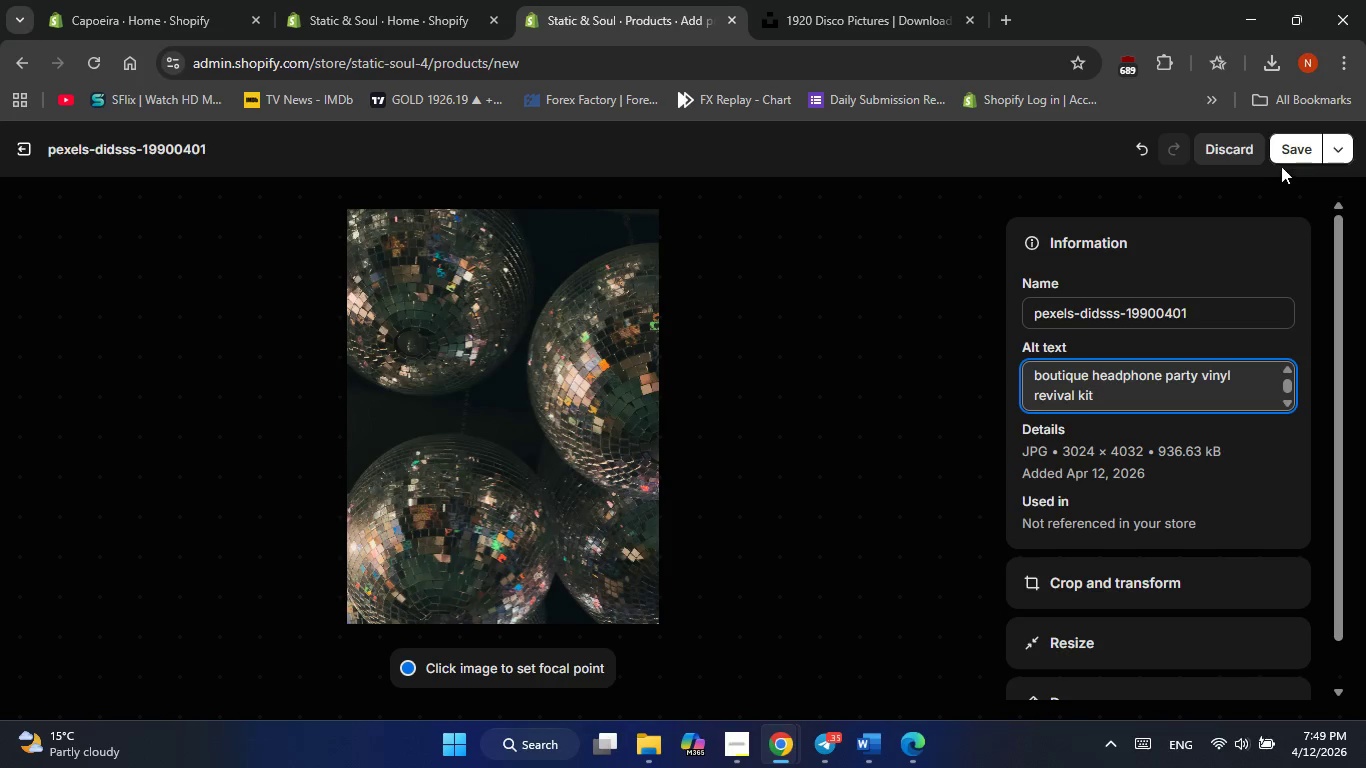 
left_click([1281, 159])
 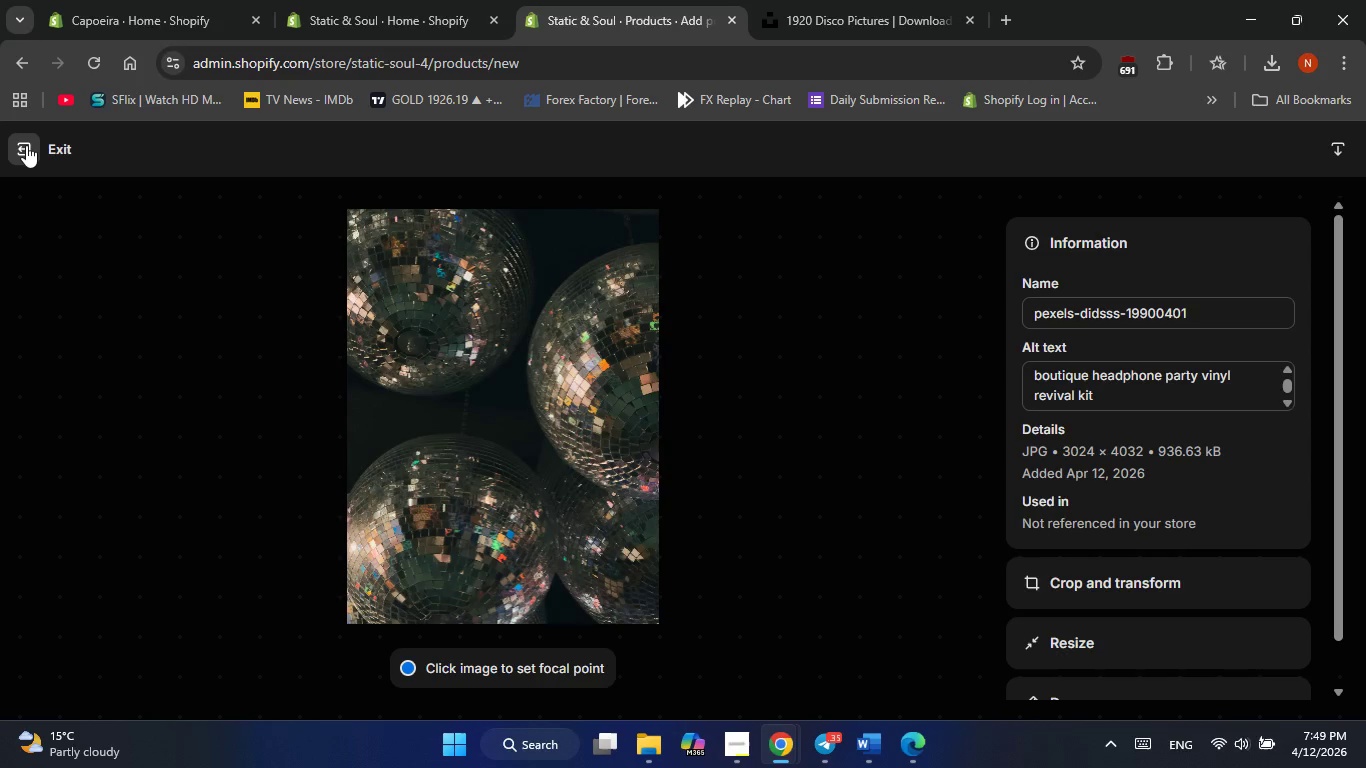 
wait(6.05)
 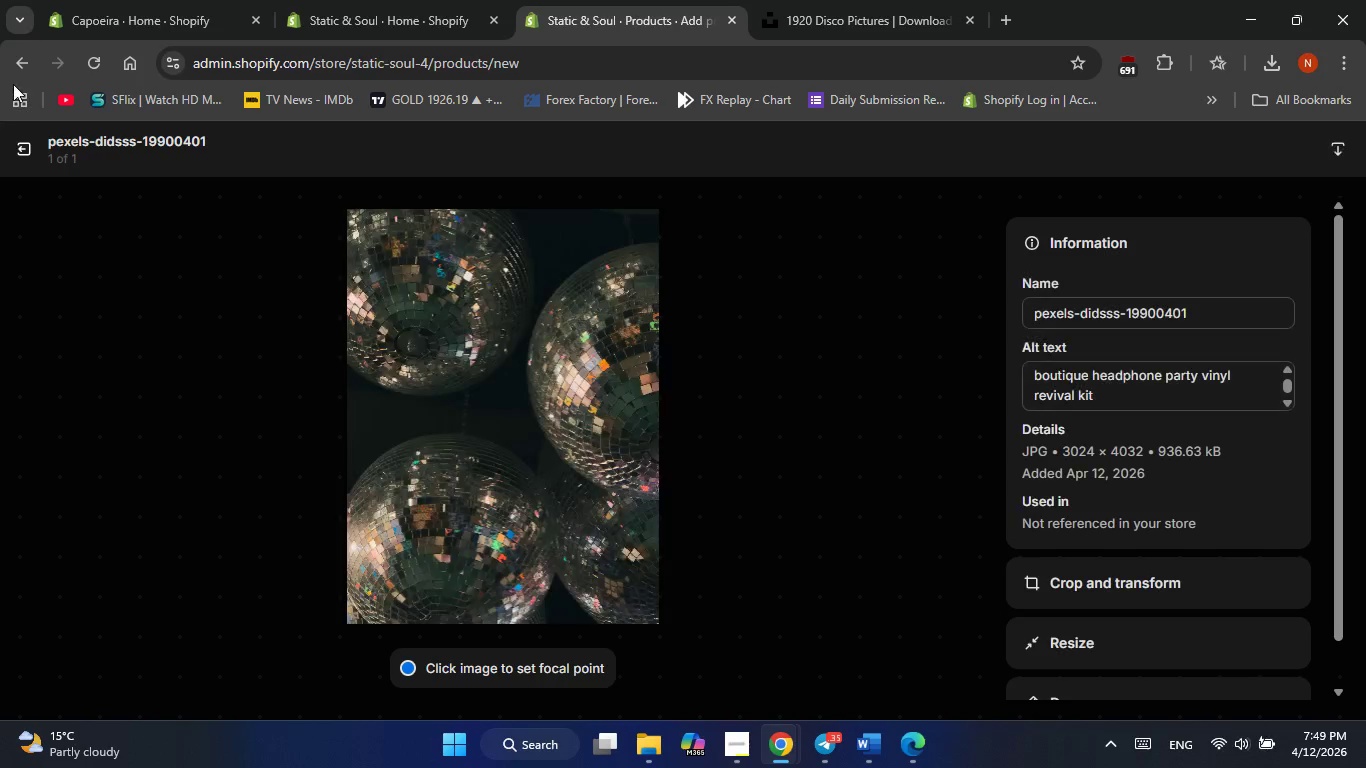 
left_click([26, 145])
 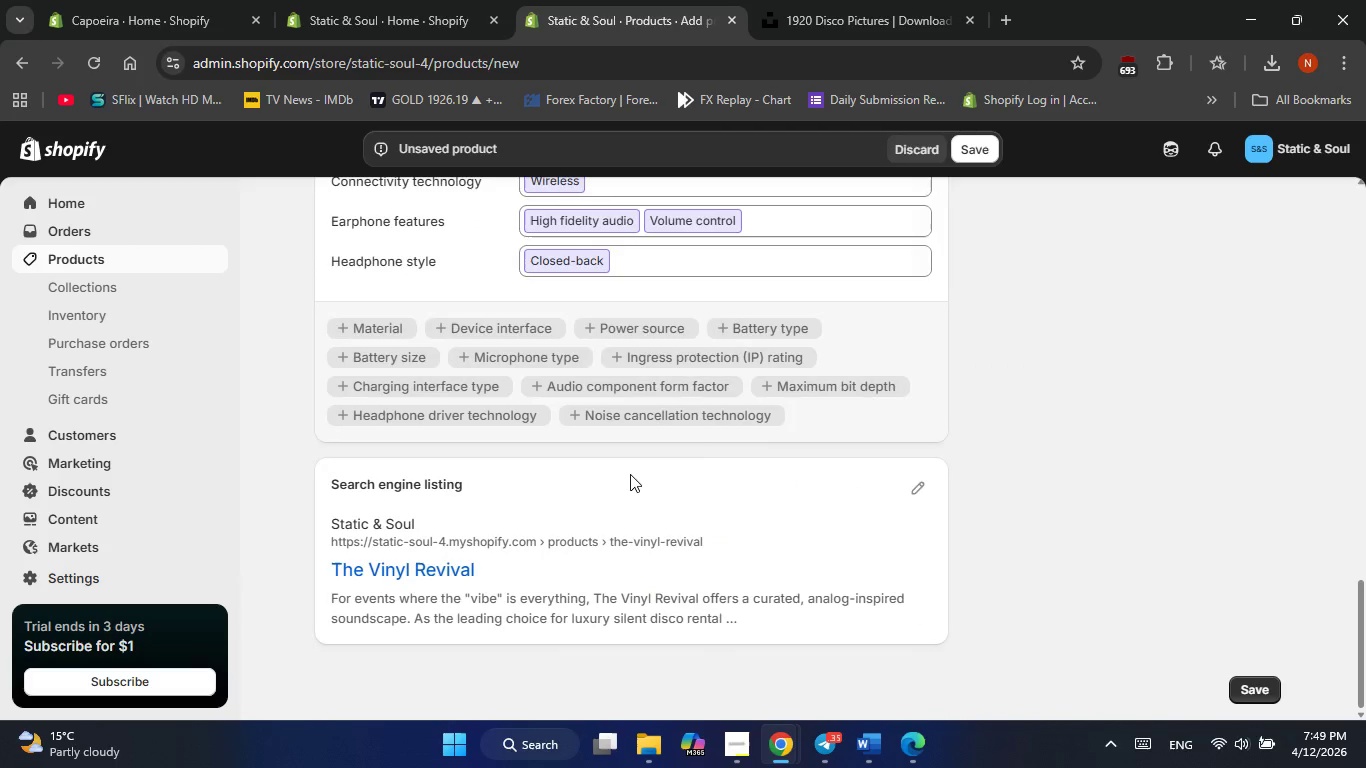 
left_click([927, 502])
 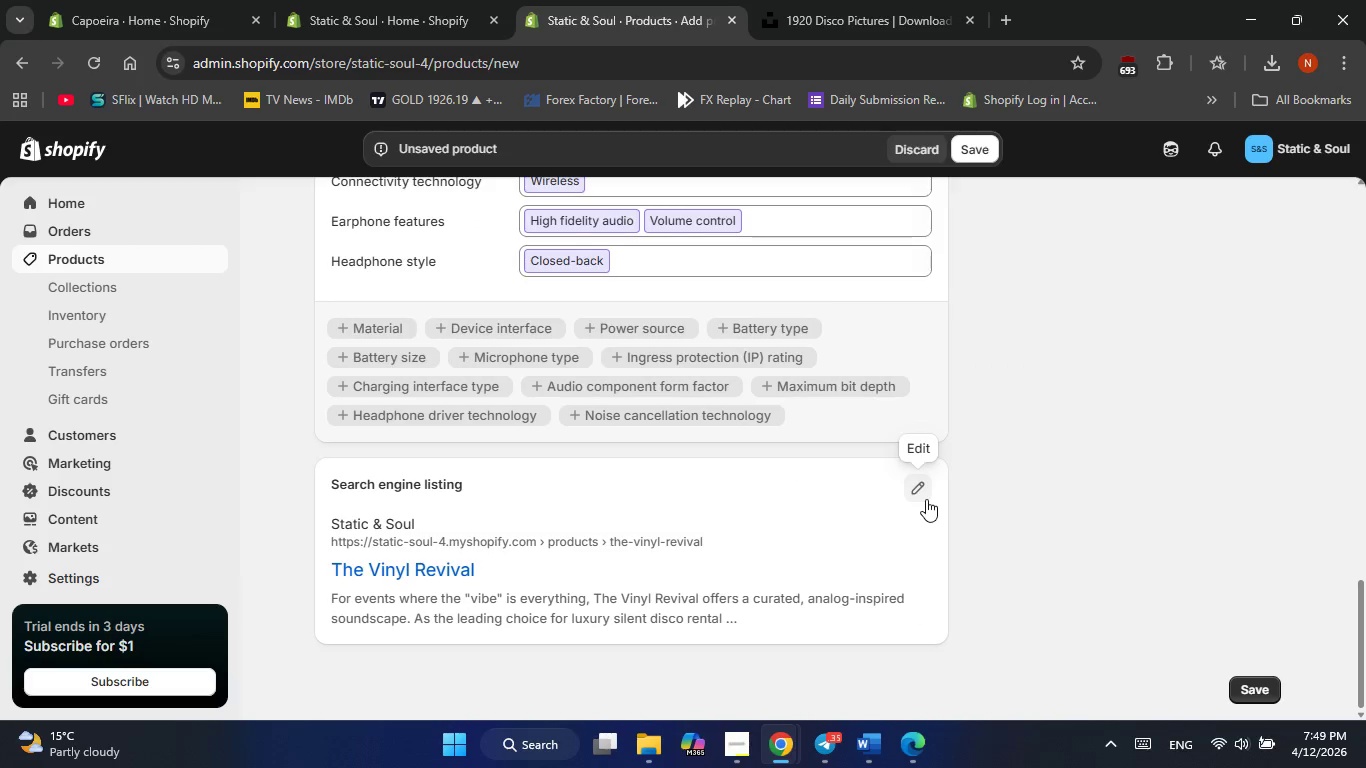 
left_click([926, 499])
 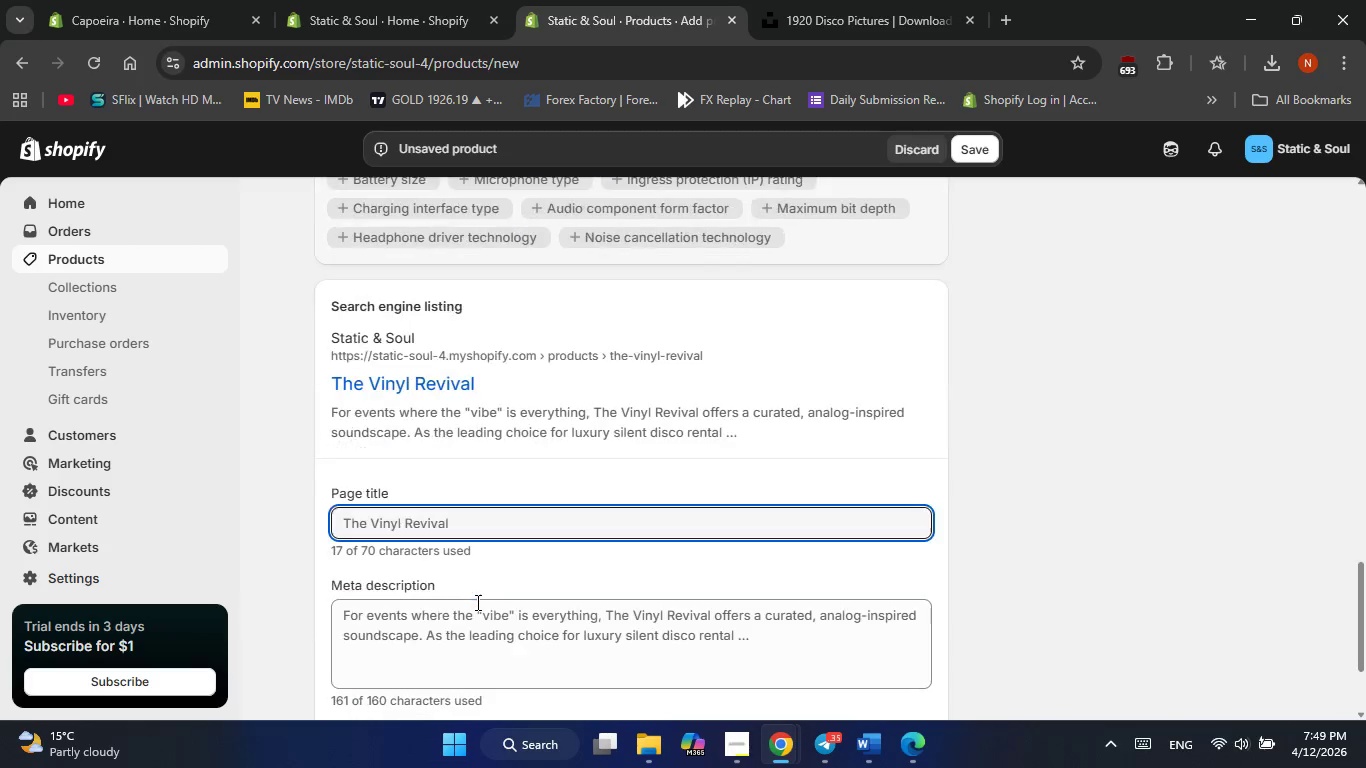 
left_click([485, 514])
 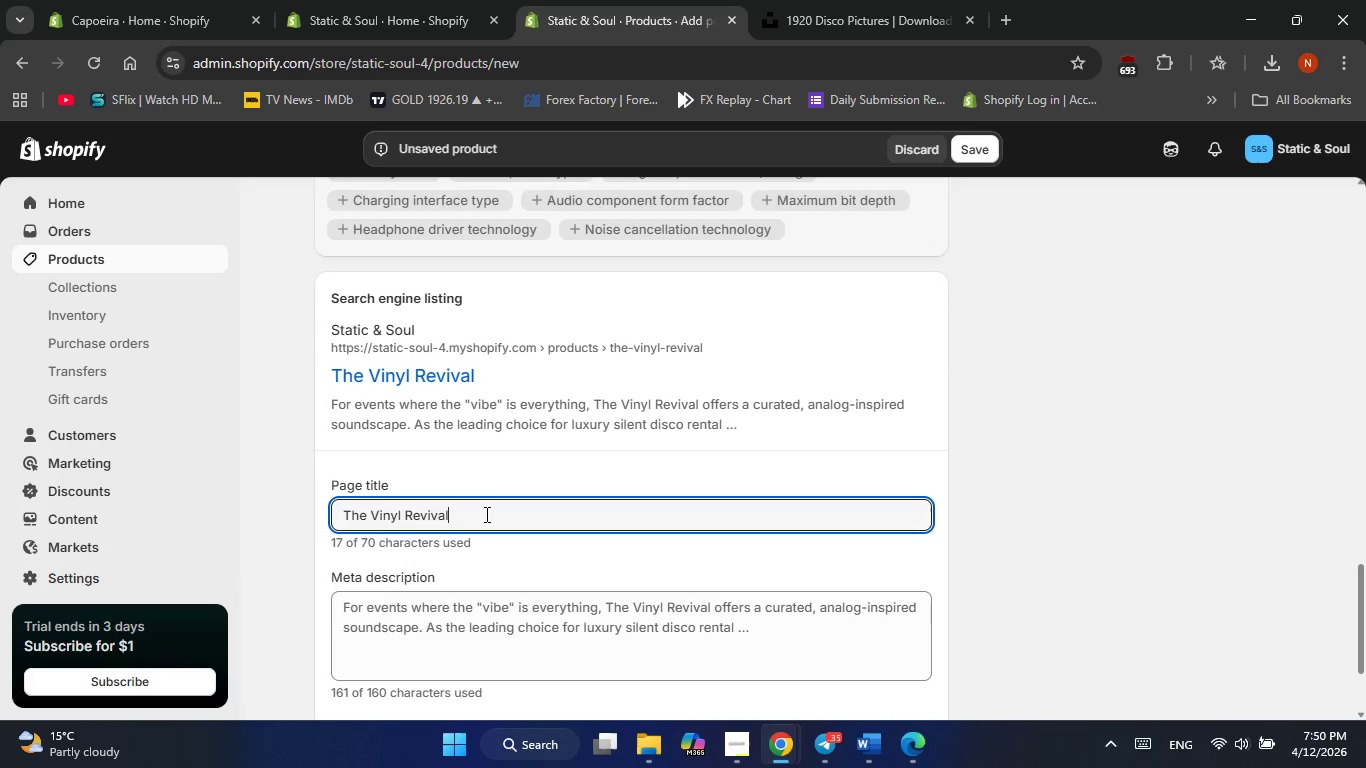 
hold_key(key=ArrowLeft, duration=1.52)
 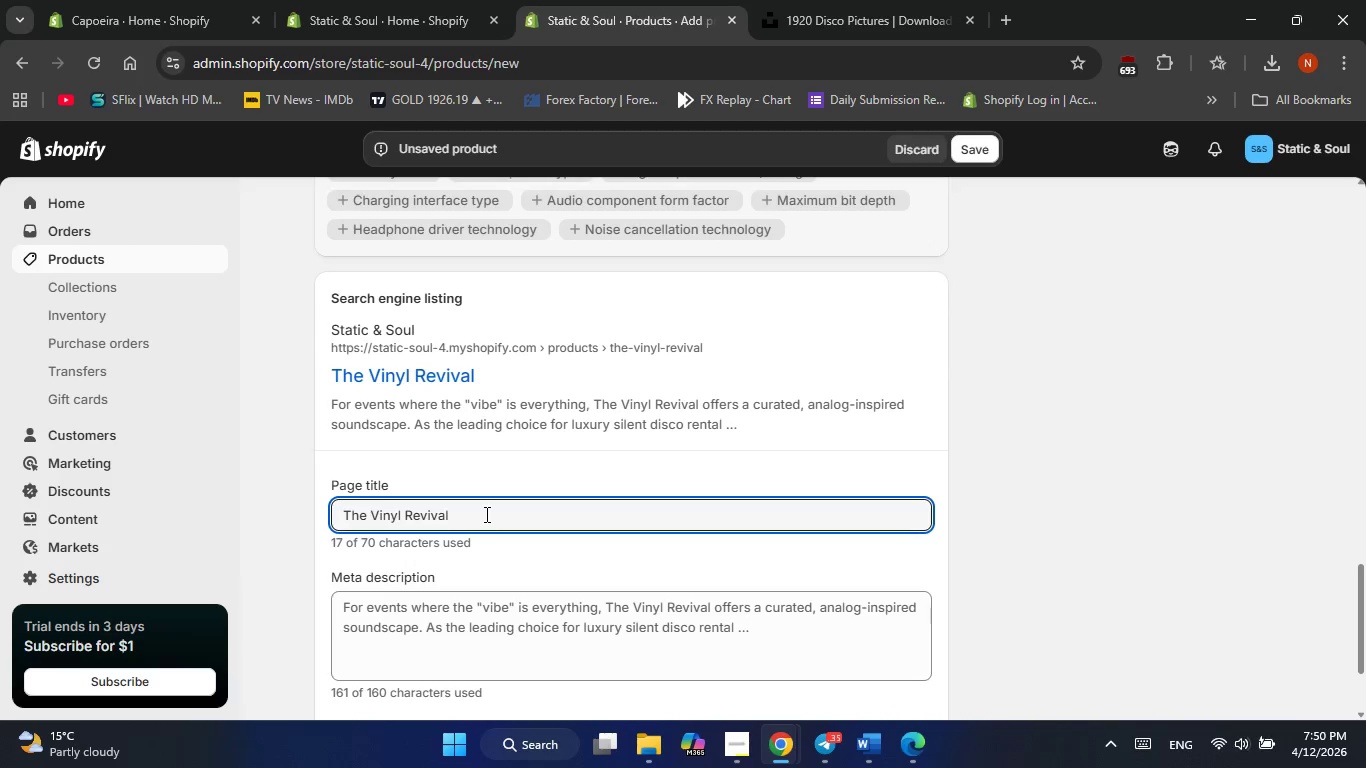 
key(ArrowLeft)
 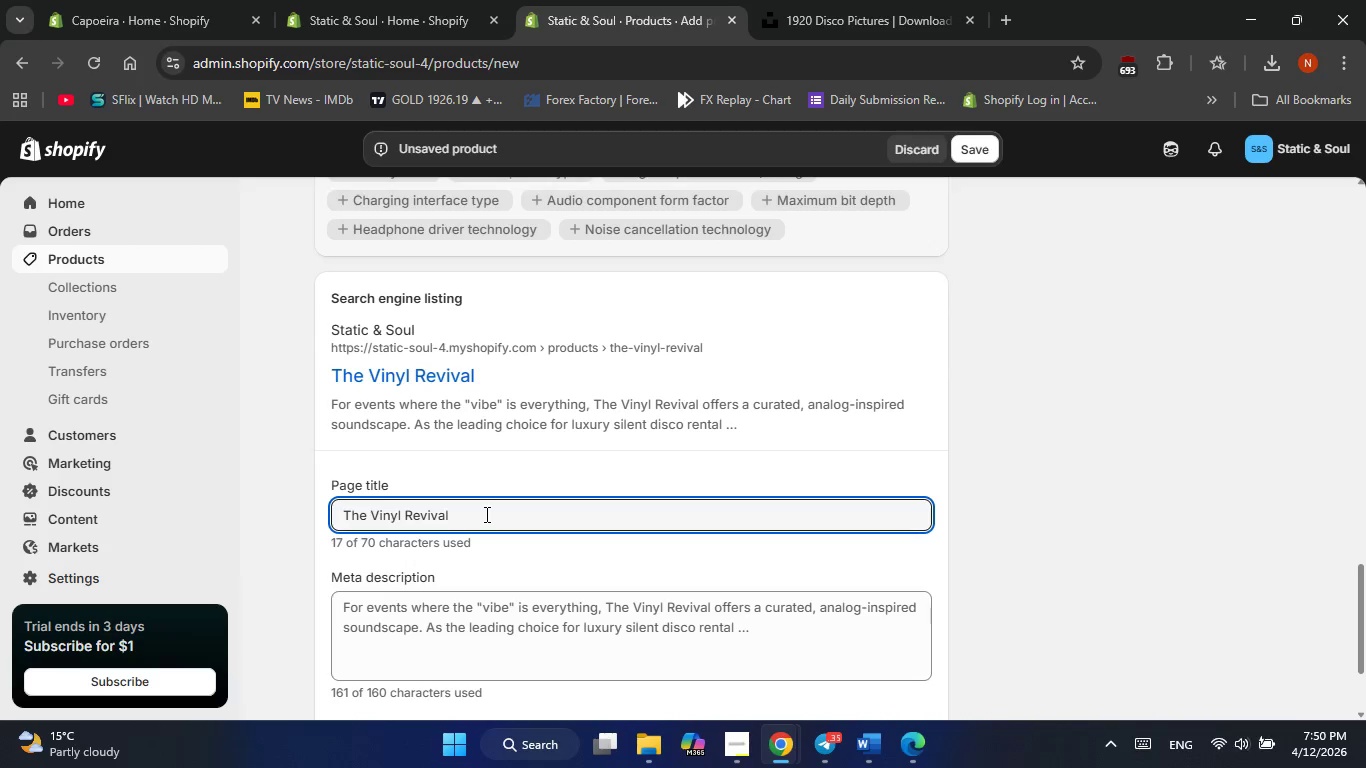 
key(ArrowLeft)
 